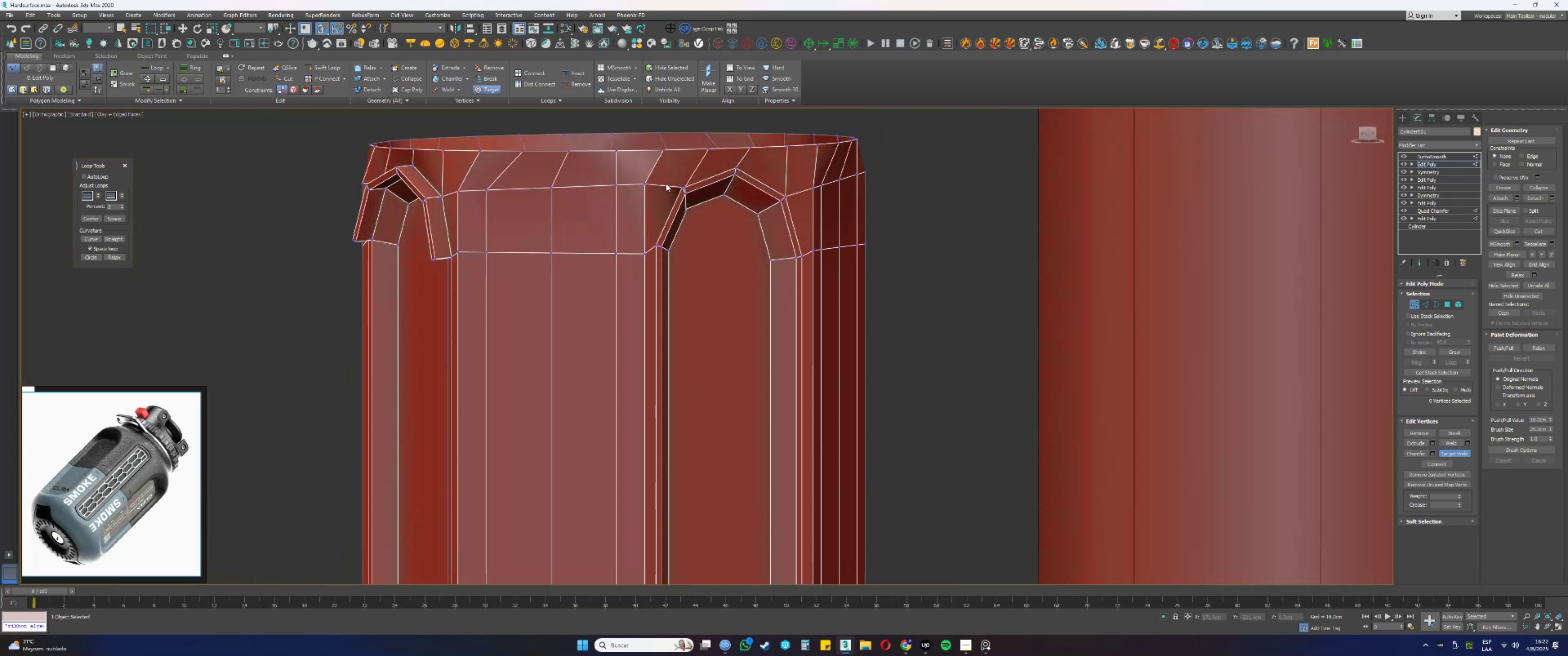 
scroll: coordinate [670, 184], scroll_direction: up, amount: 2.0
 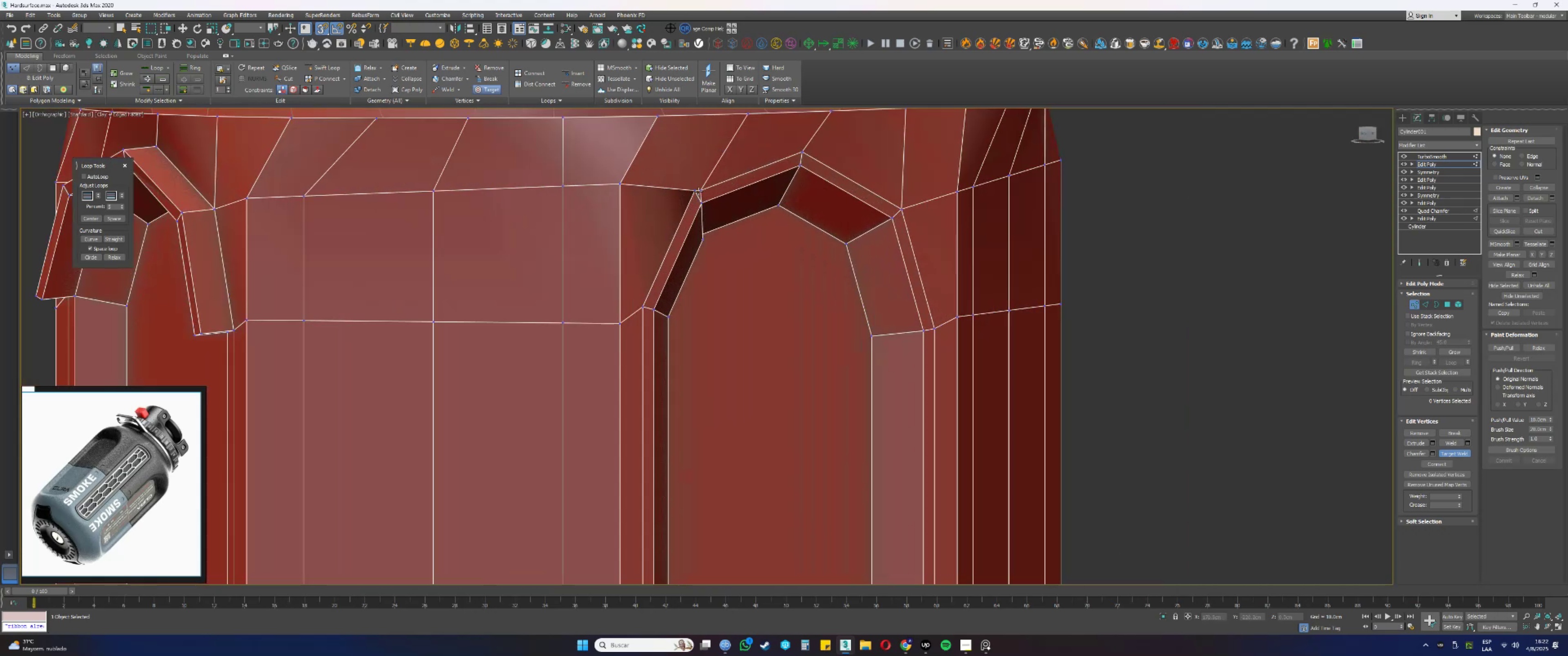 
left_click([701, 191])
 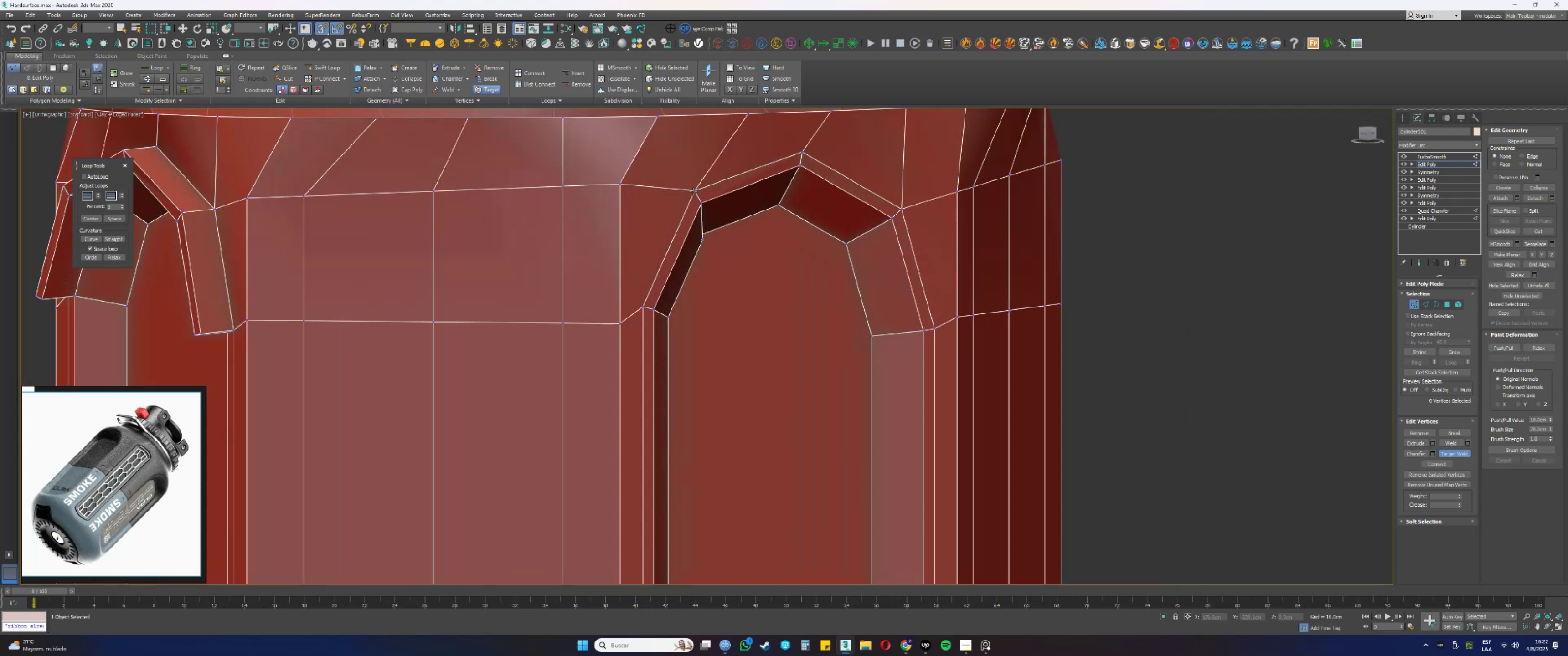 
key(F3)
 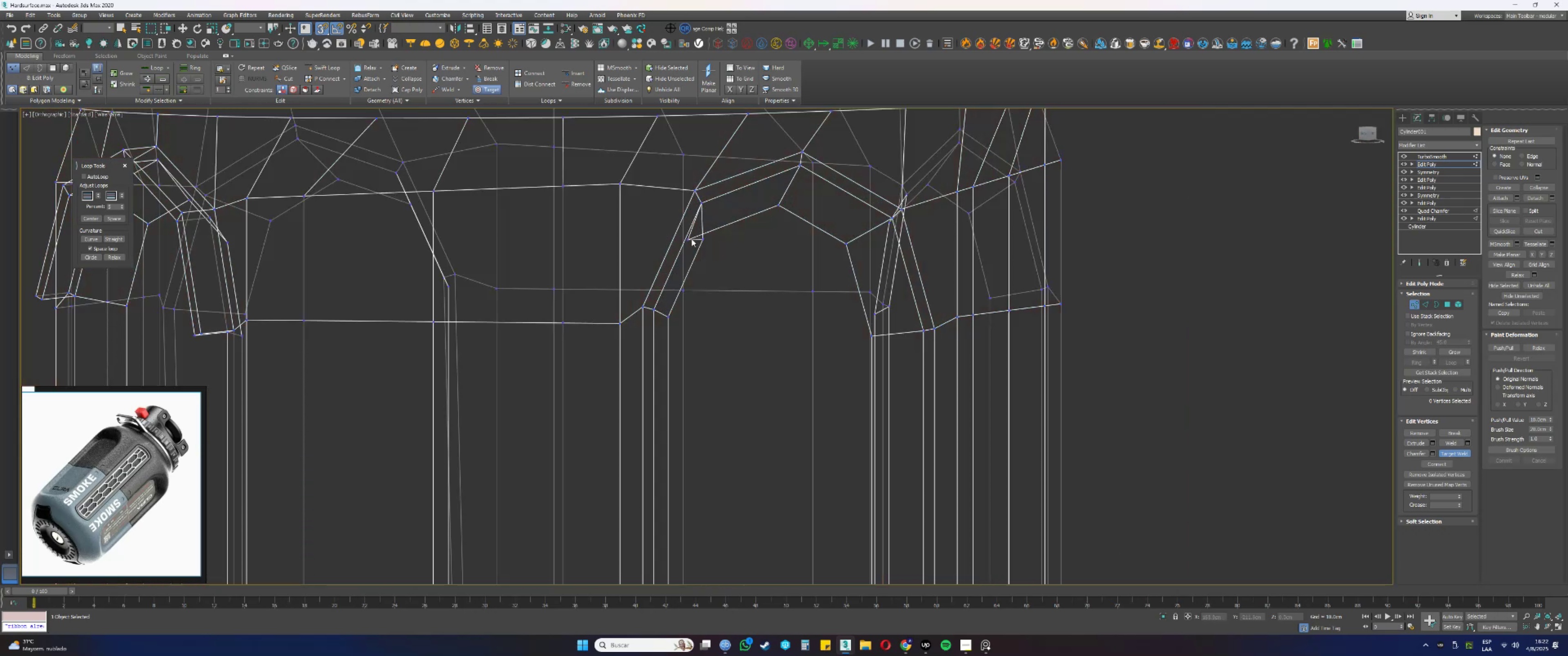 
key(F3)
 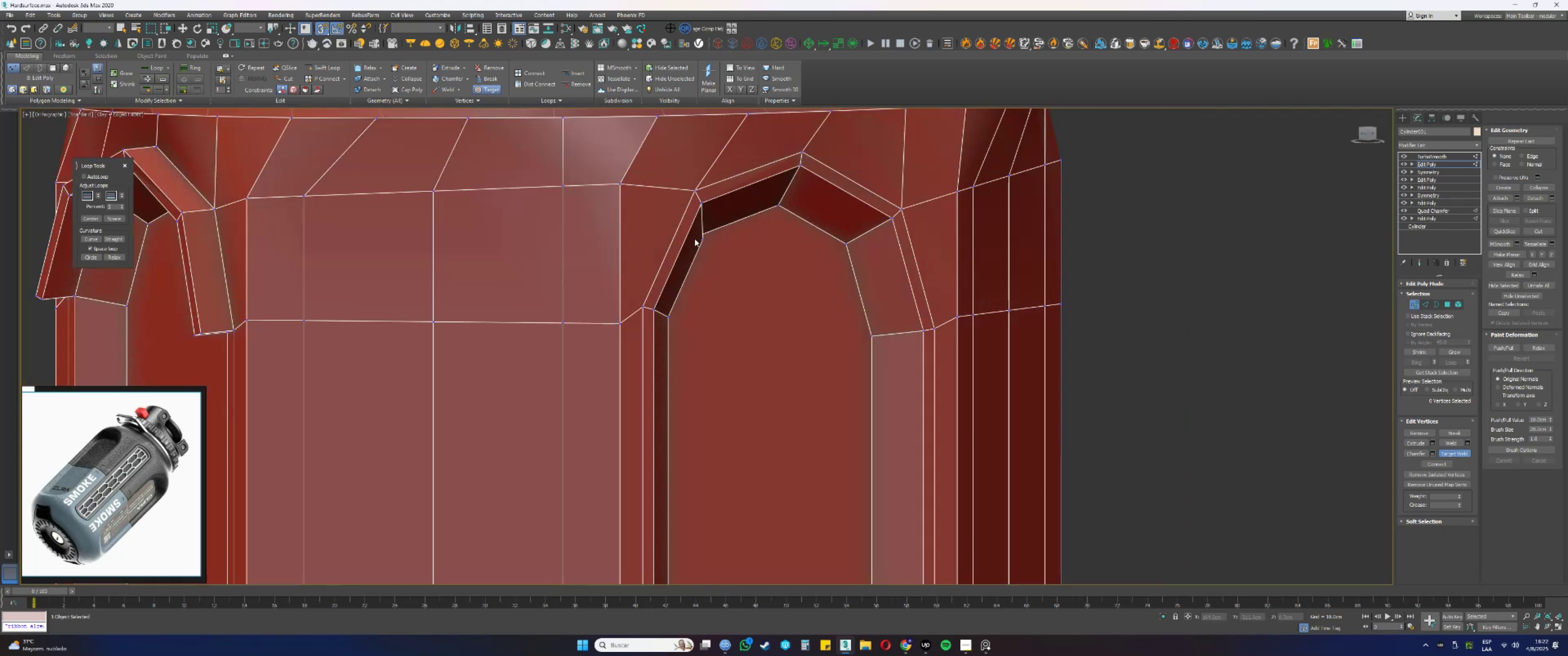 
hold_key(key=AltLeft, duration=0.59)
 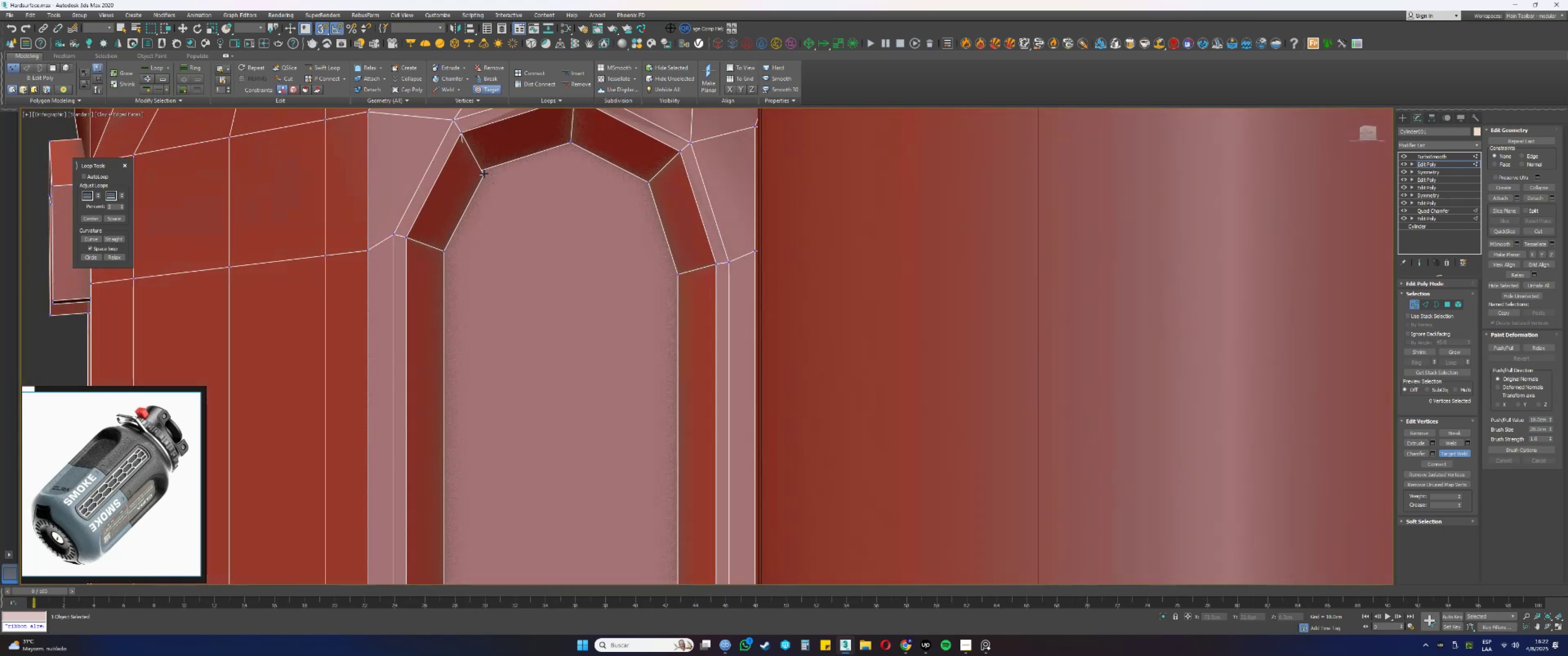 
double_click([472, 170])
 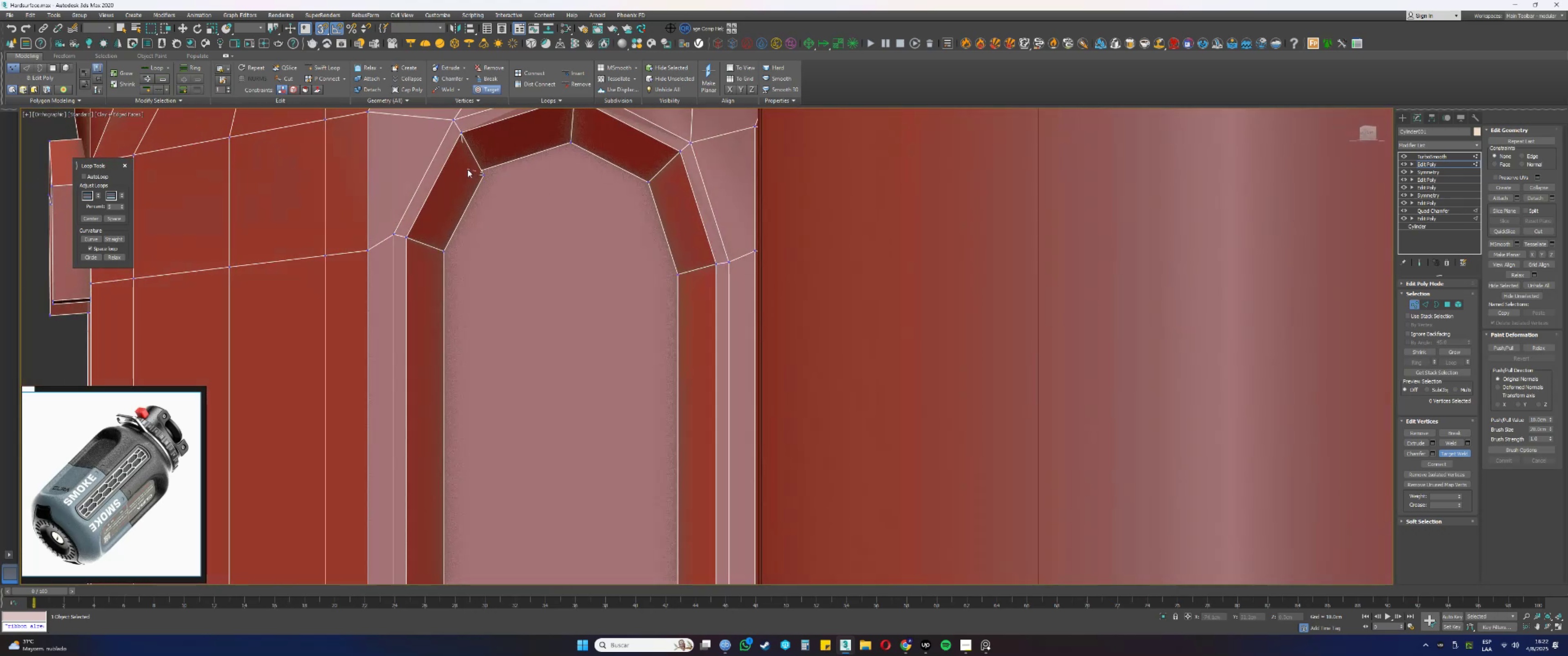 
triple_click([466, 168])
 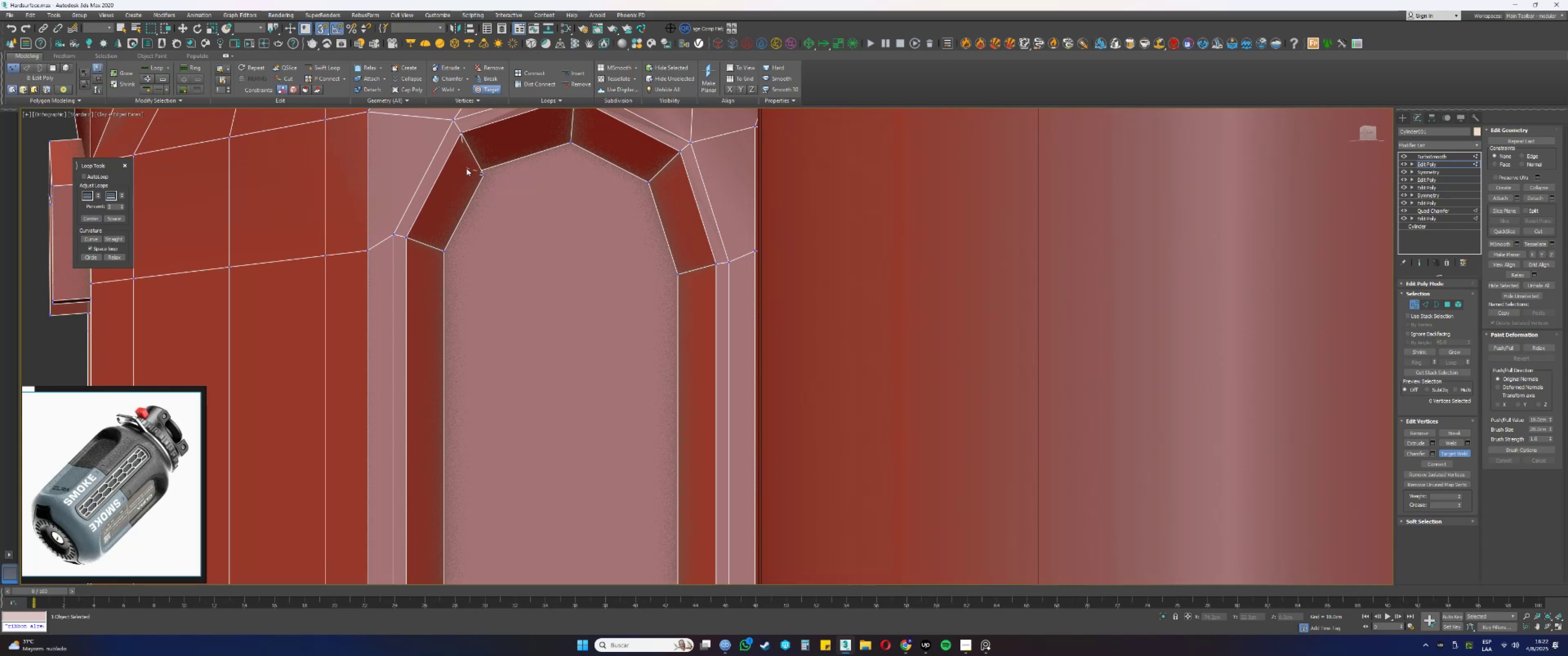 
key(F3)
 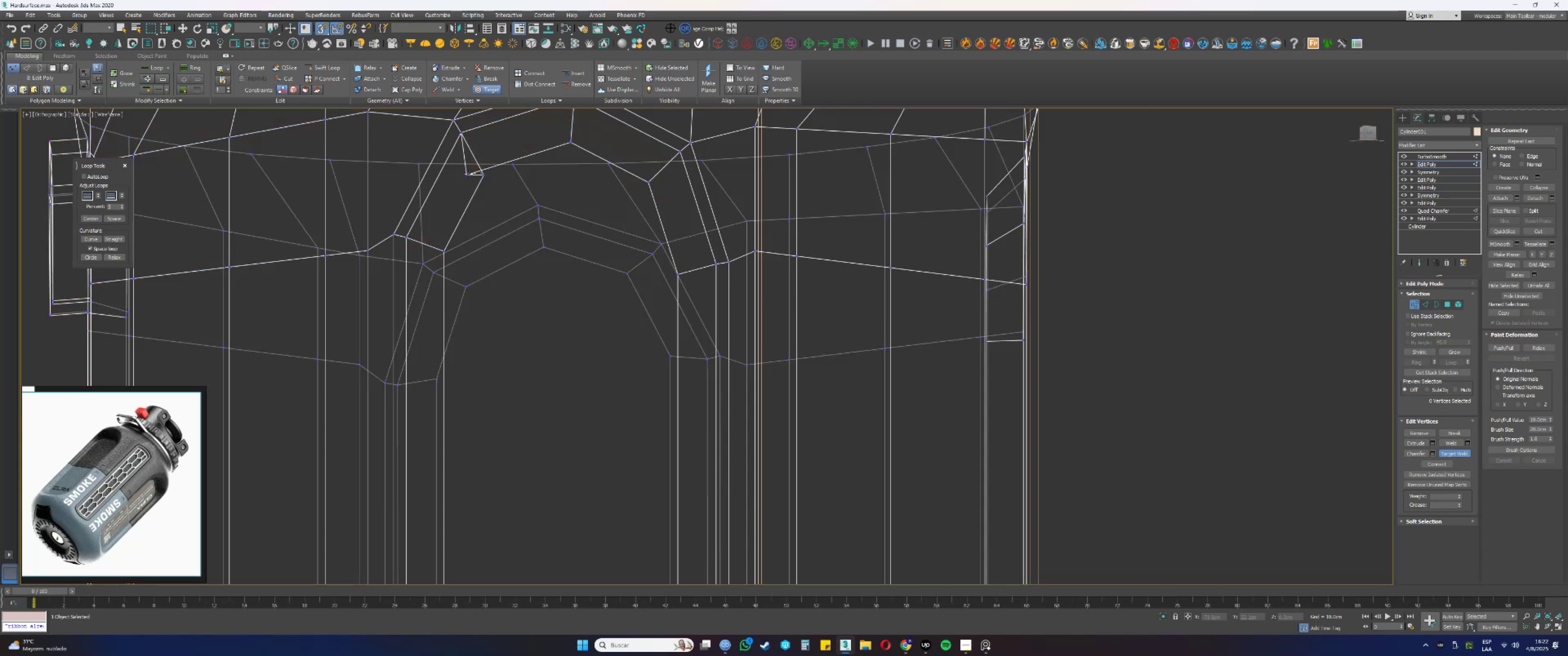 
right_click([478, 177])
 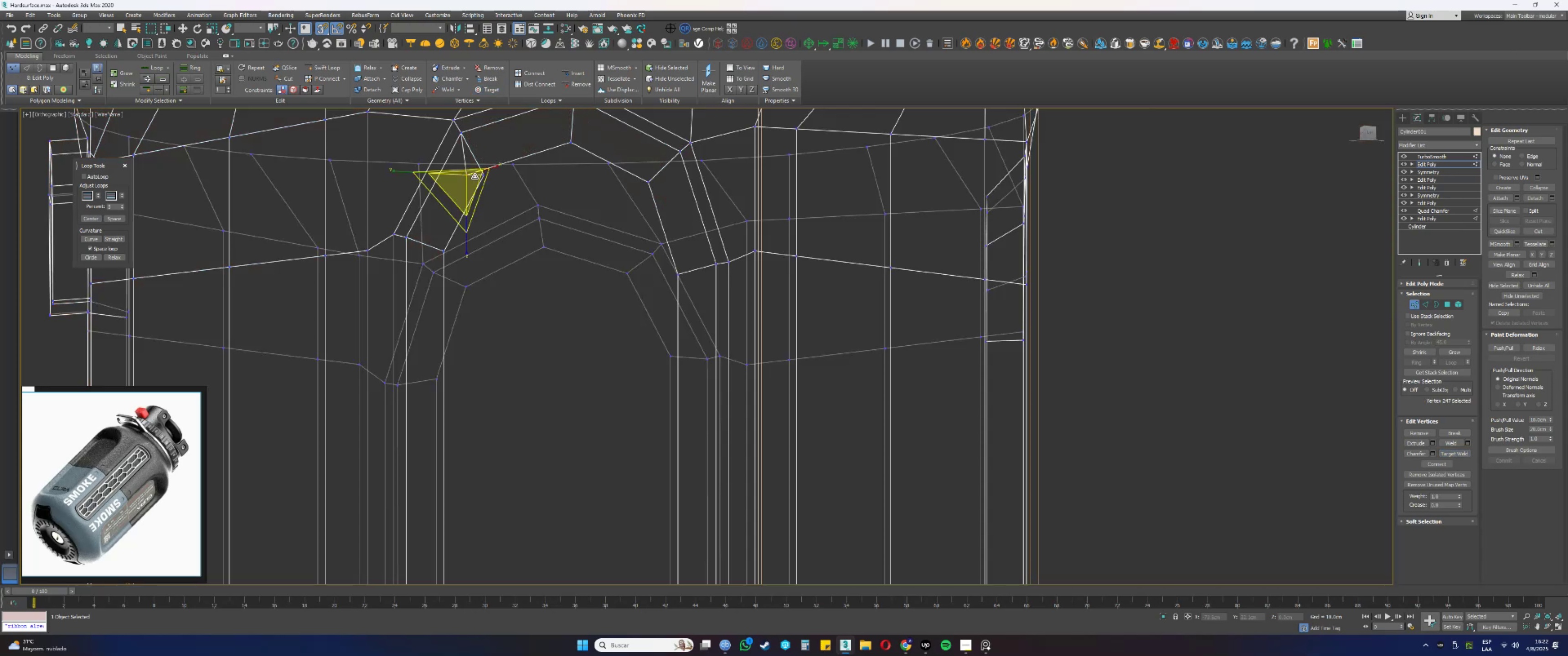 
double_click([503, 195])
 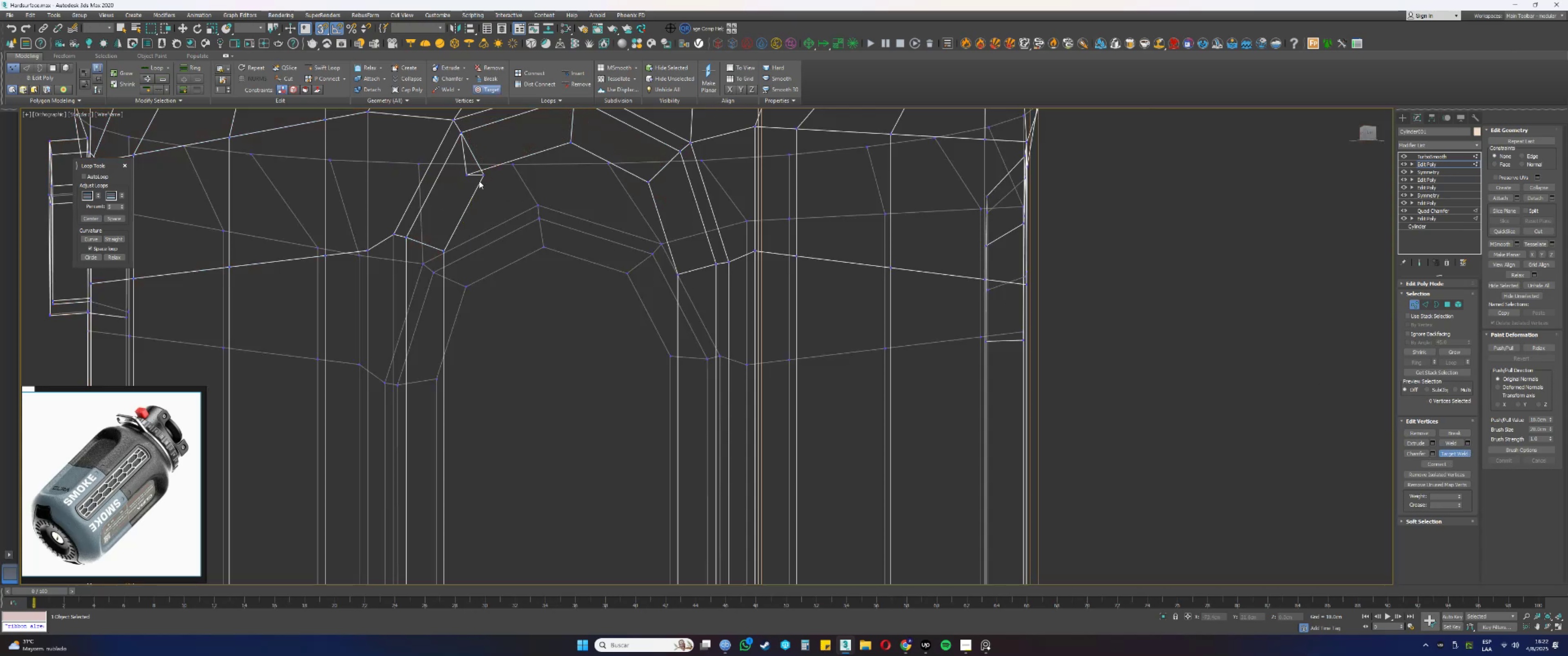 
double_click([487, 175])
 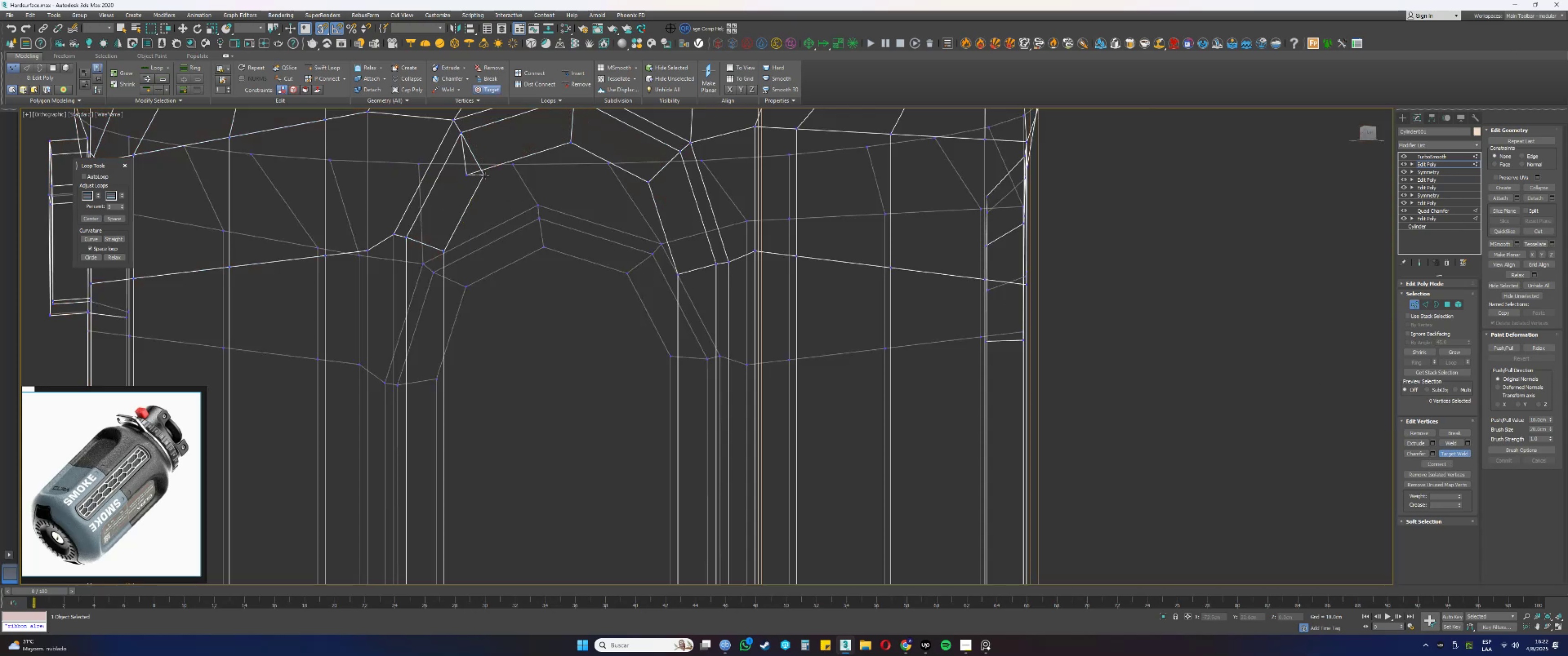 
triple_click([482, 176])
 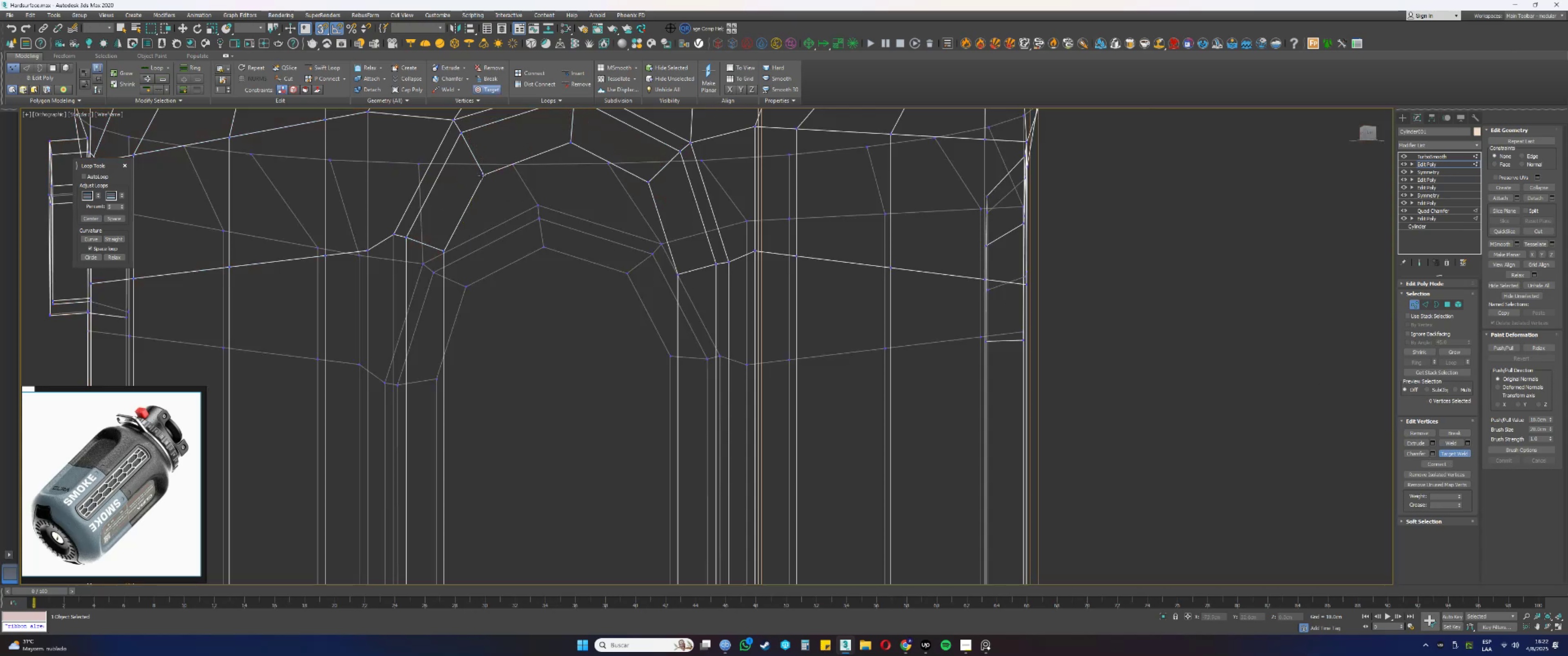 
key(F3)
 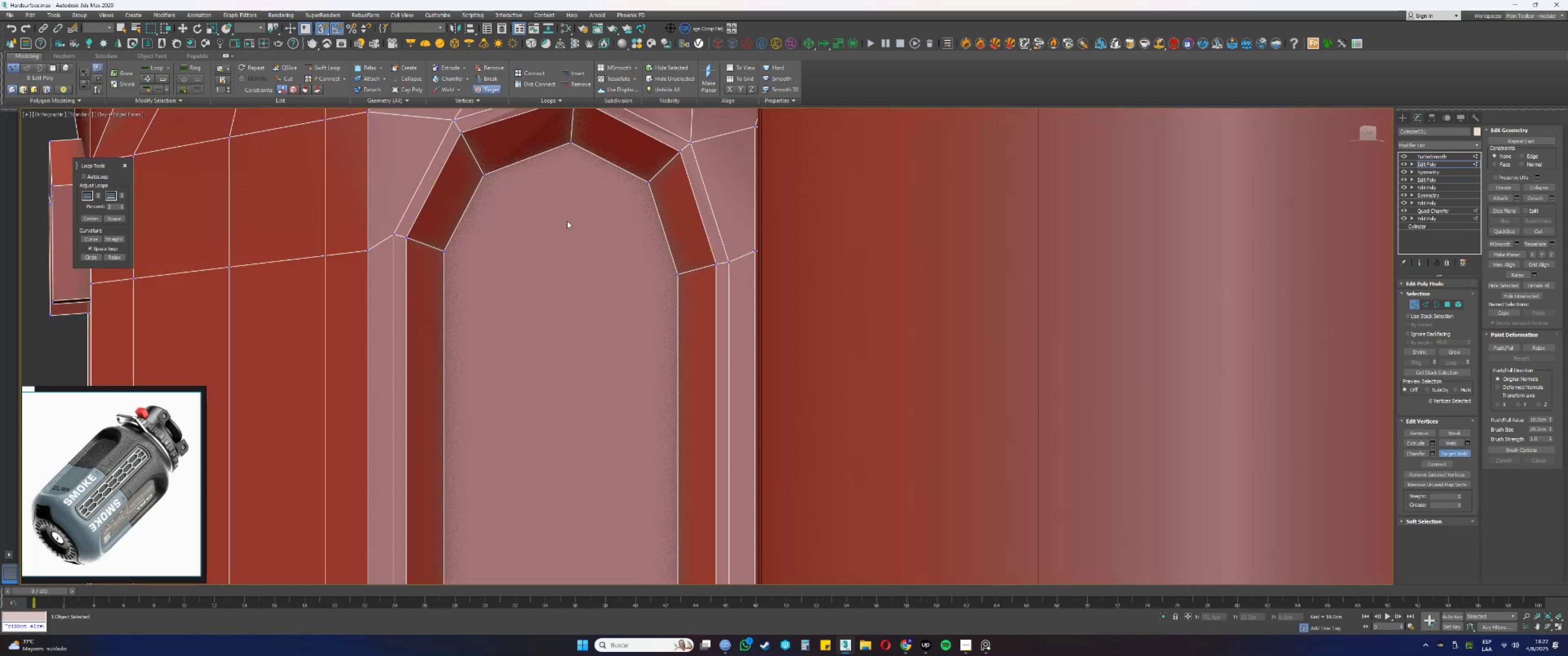 
scroll: coordinate [569, 221], scroll_direction: down, amount: 1.0
 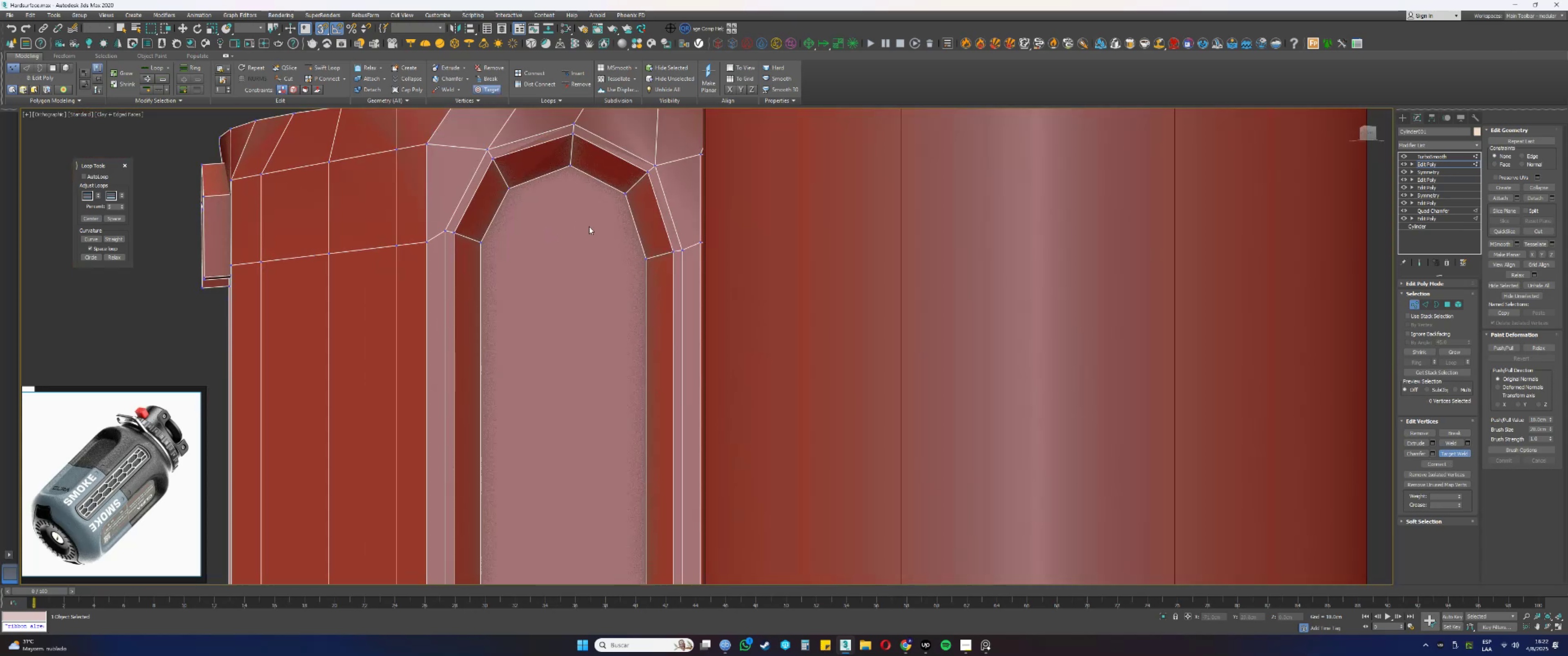 
hold_key(key=AltLeft, duration=1.5)
 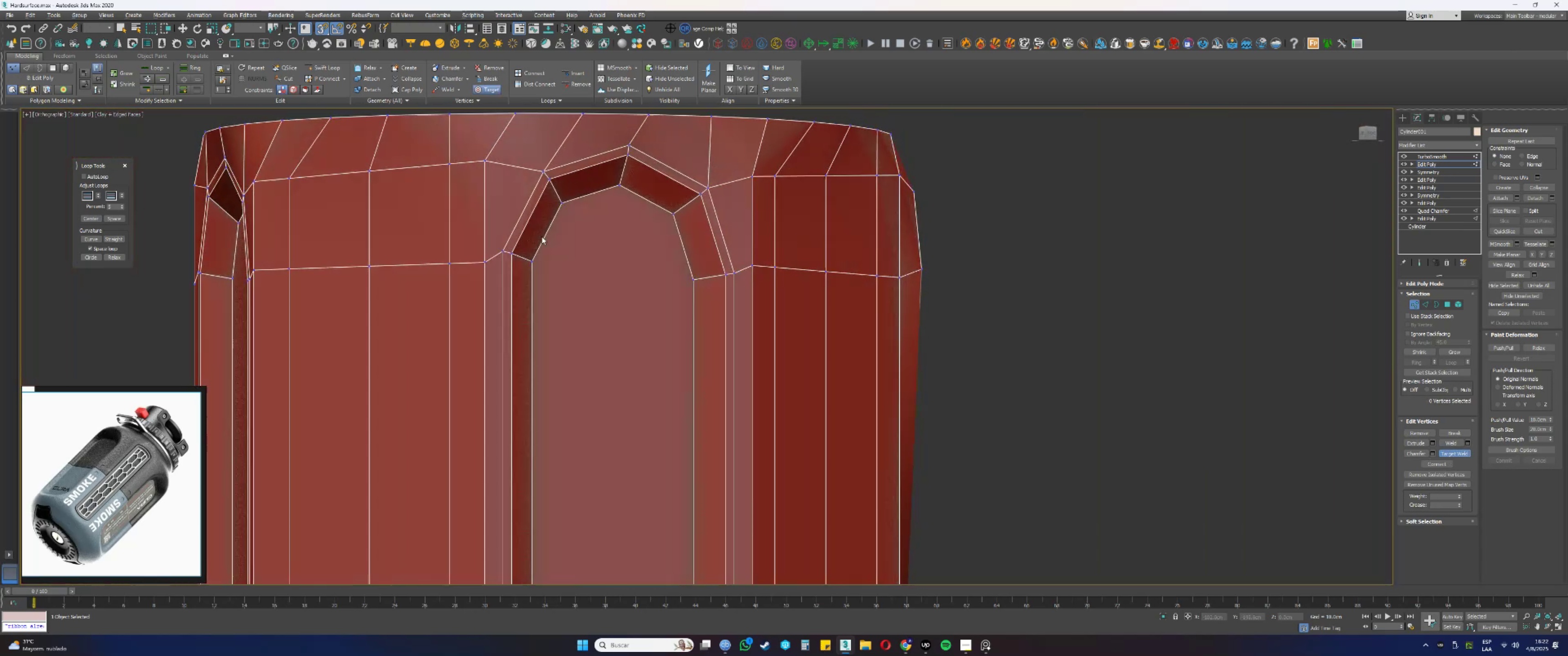 
key(Alt+AltLeft)
 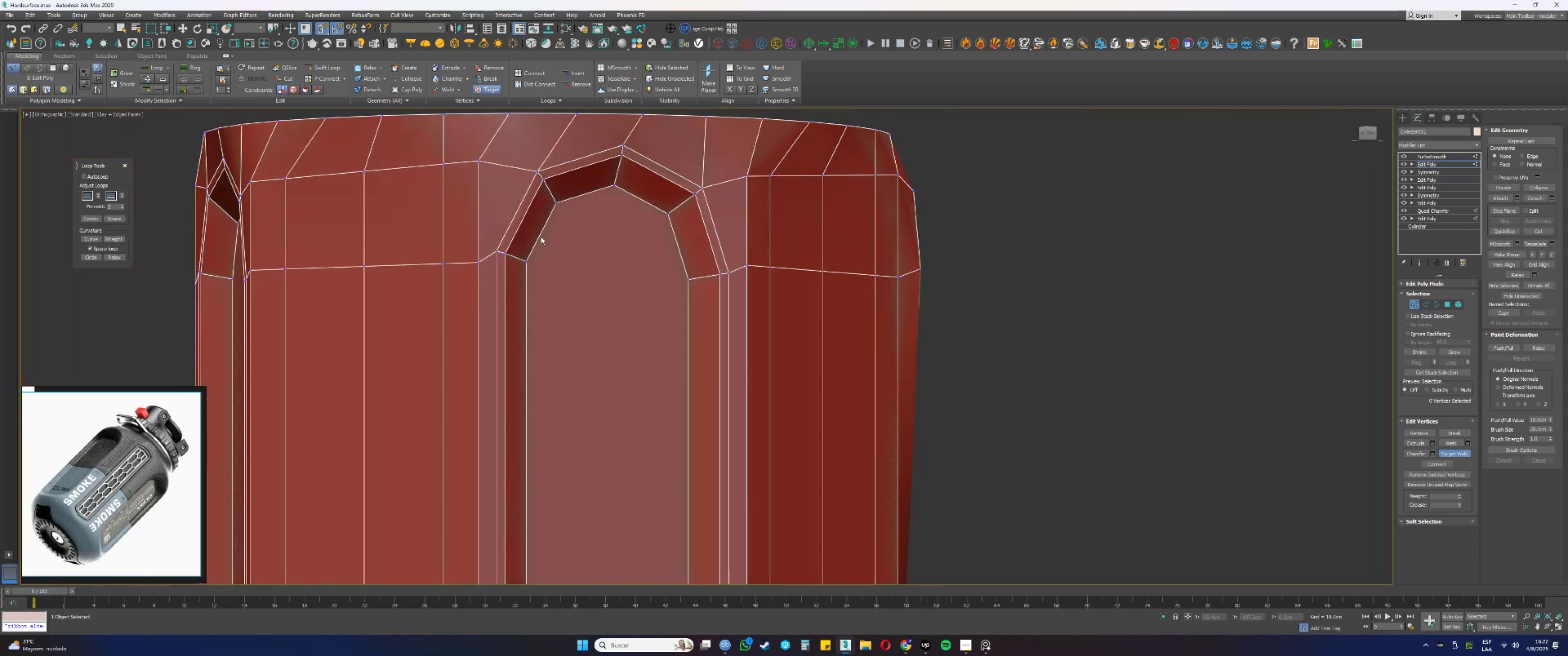 
key(Alt+AltLeft)
 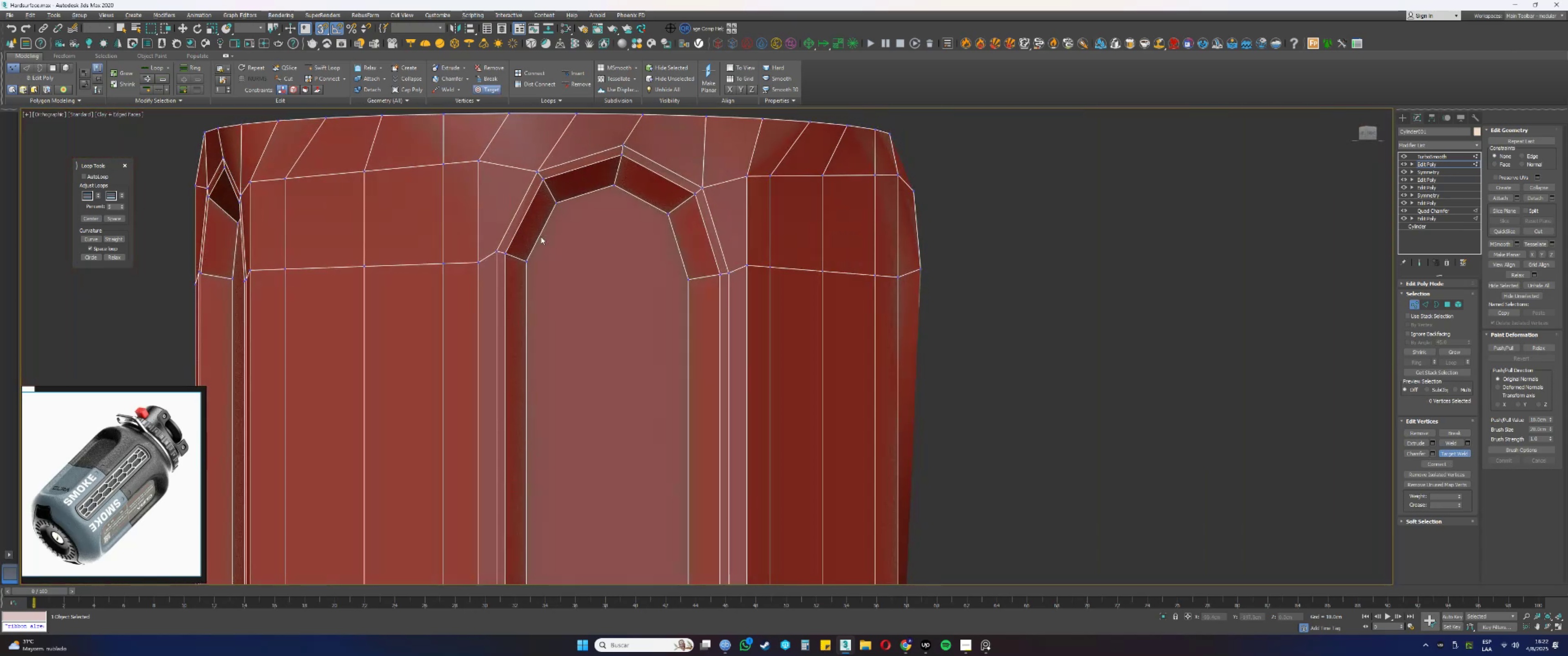 
key(Alt+AltLeft)
 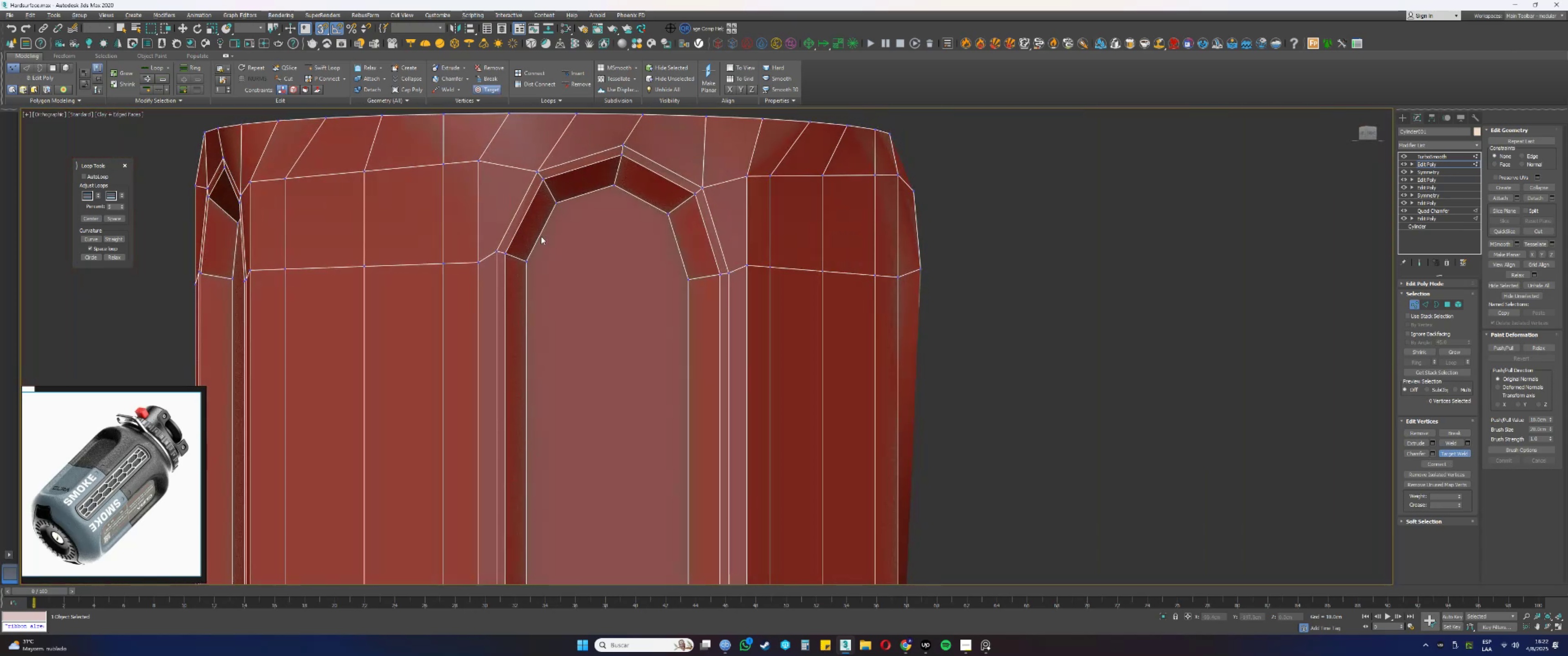 
key(Alt+AltLeft)
 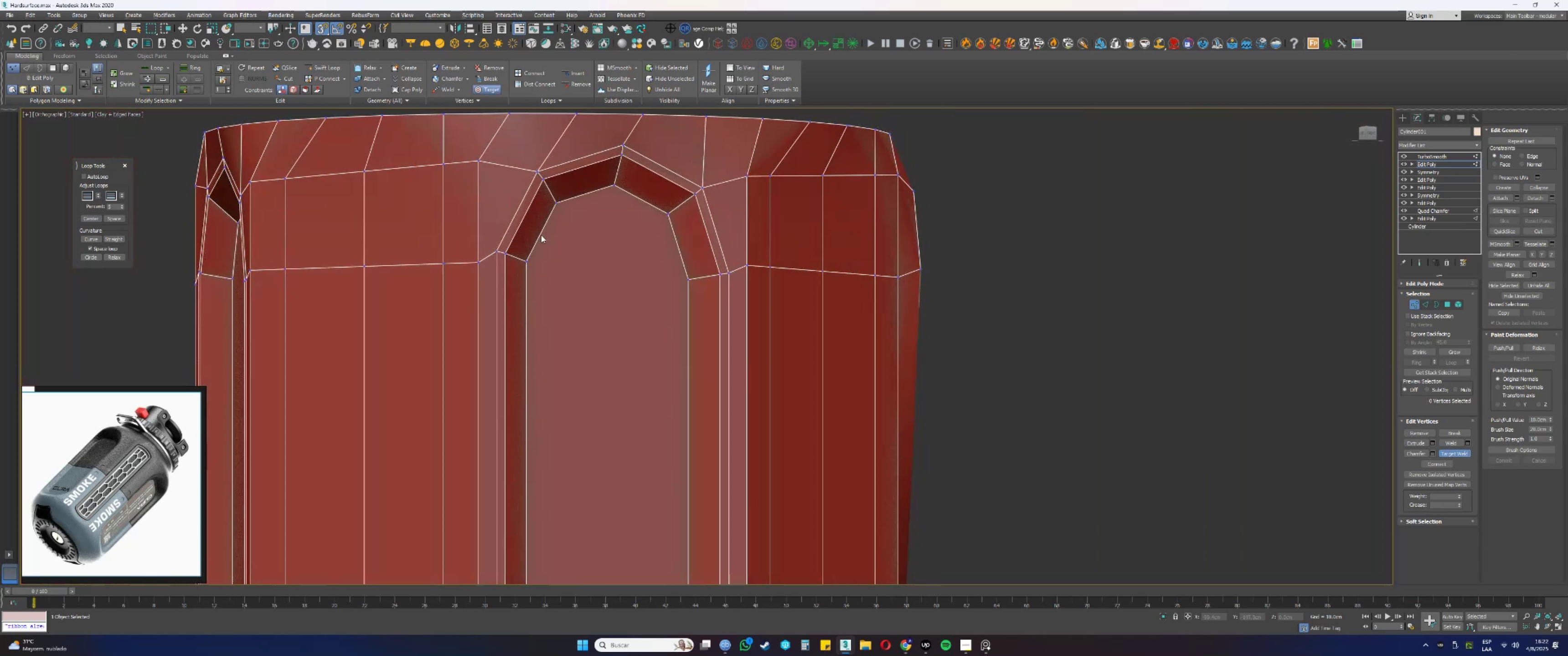 
key(Alt+AltLeft)
 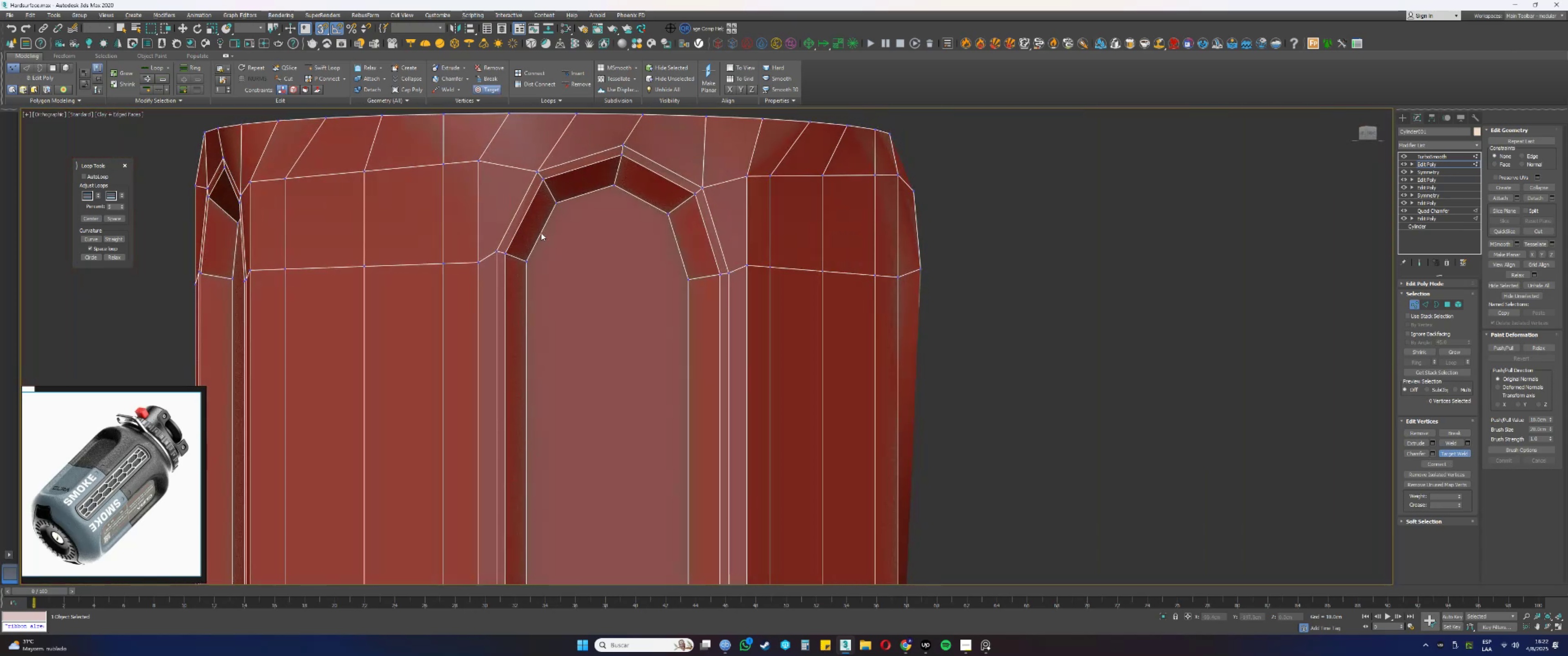 
hold_key(key=AltLeft, duration=1.54)
 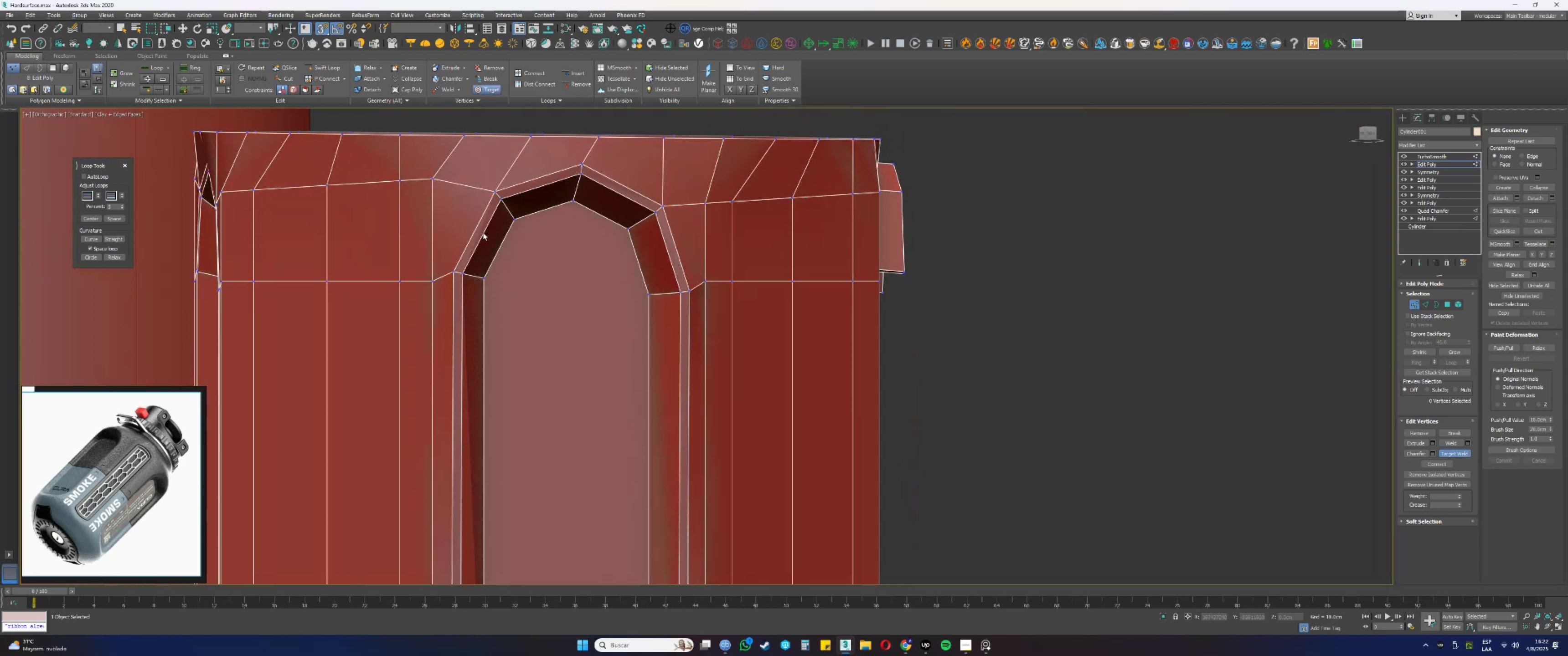 
hold_key(key=AltLeft, duration=1.39)
 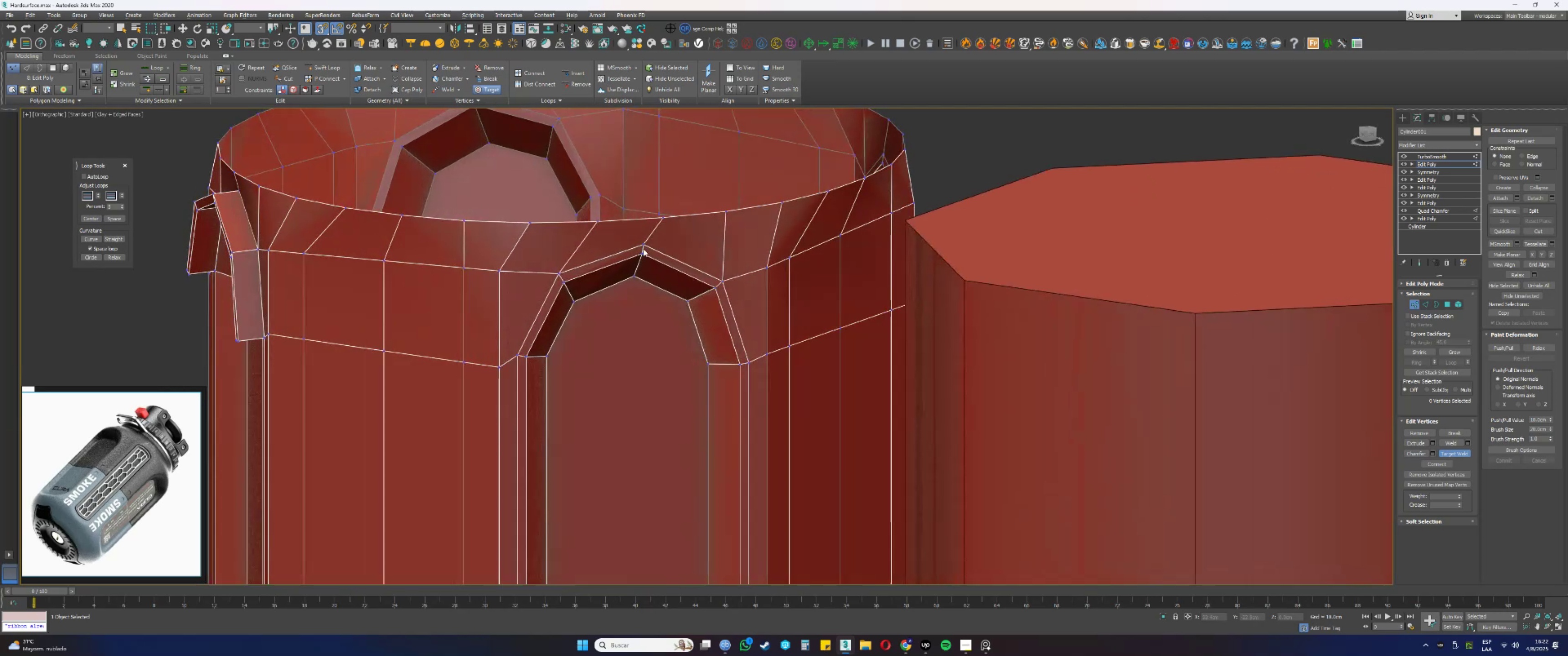 
right_click([641, 249])
 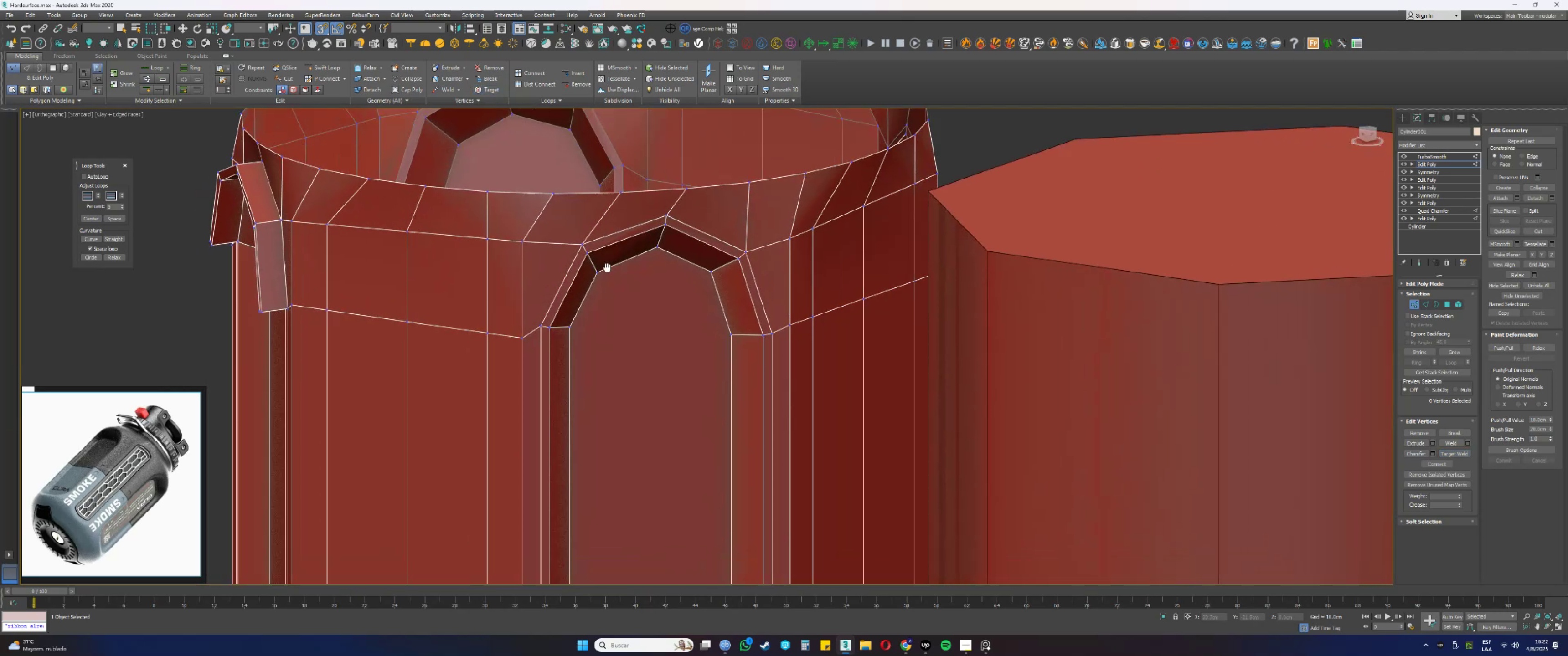 
key(Alt+AltLeft)
 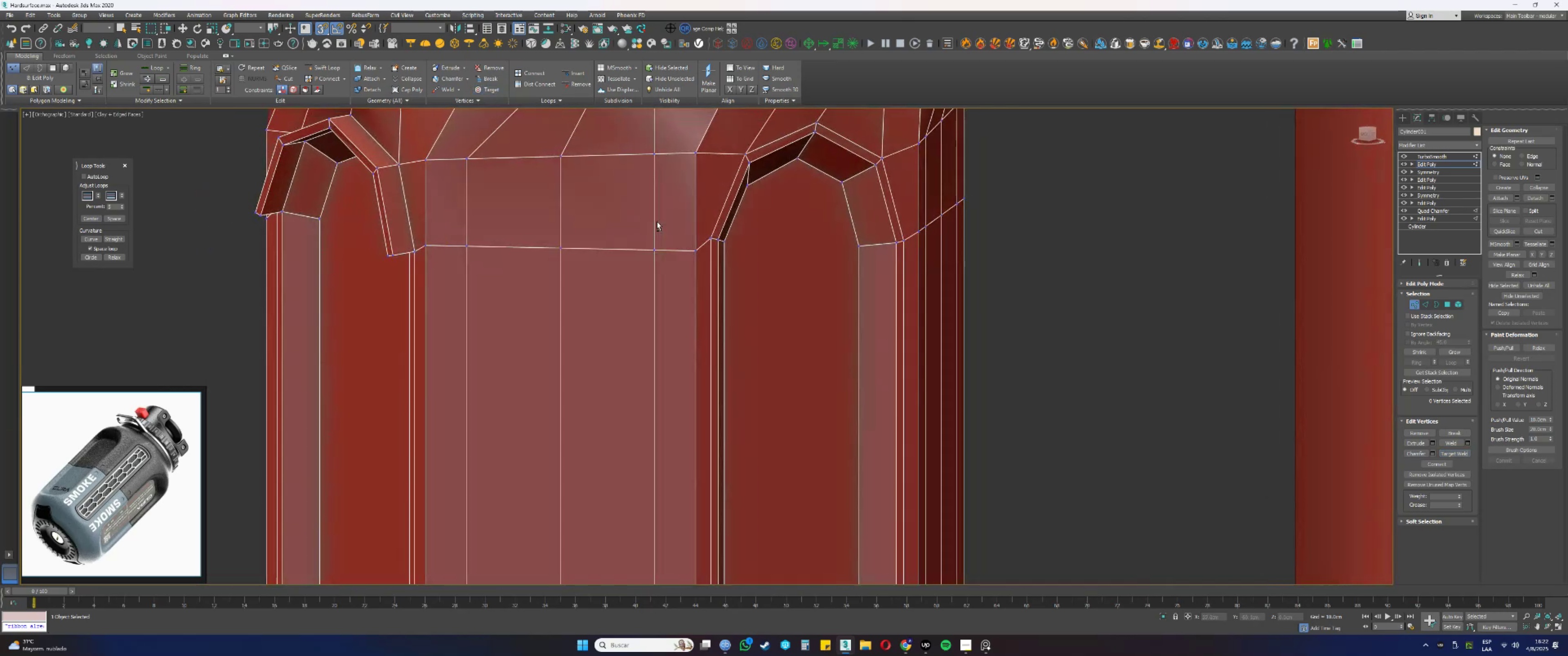 
key(4)
 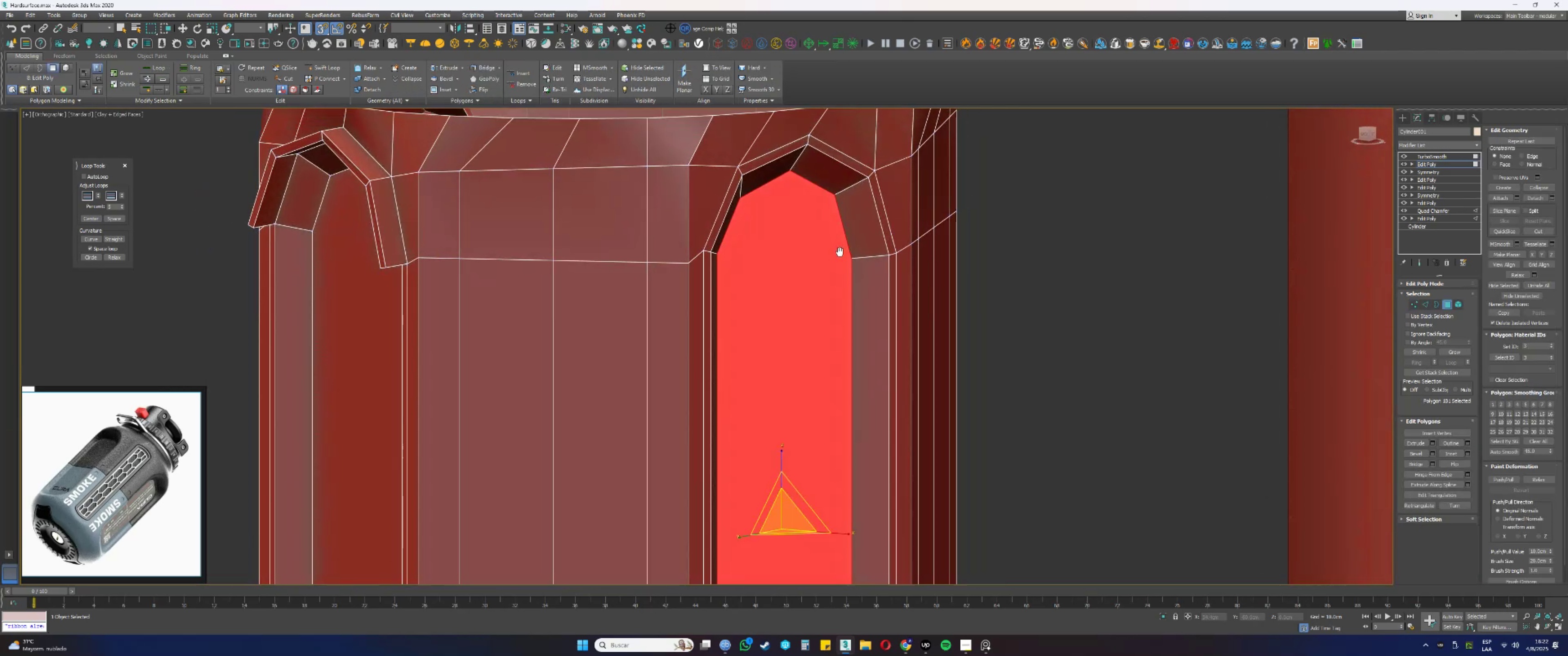 
left_click([1093, 296])
 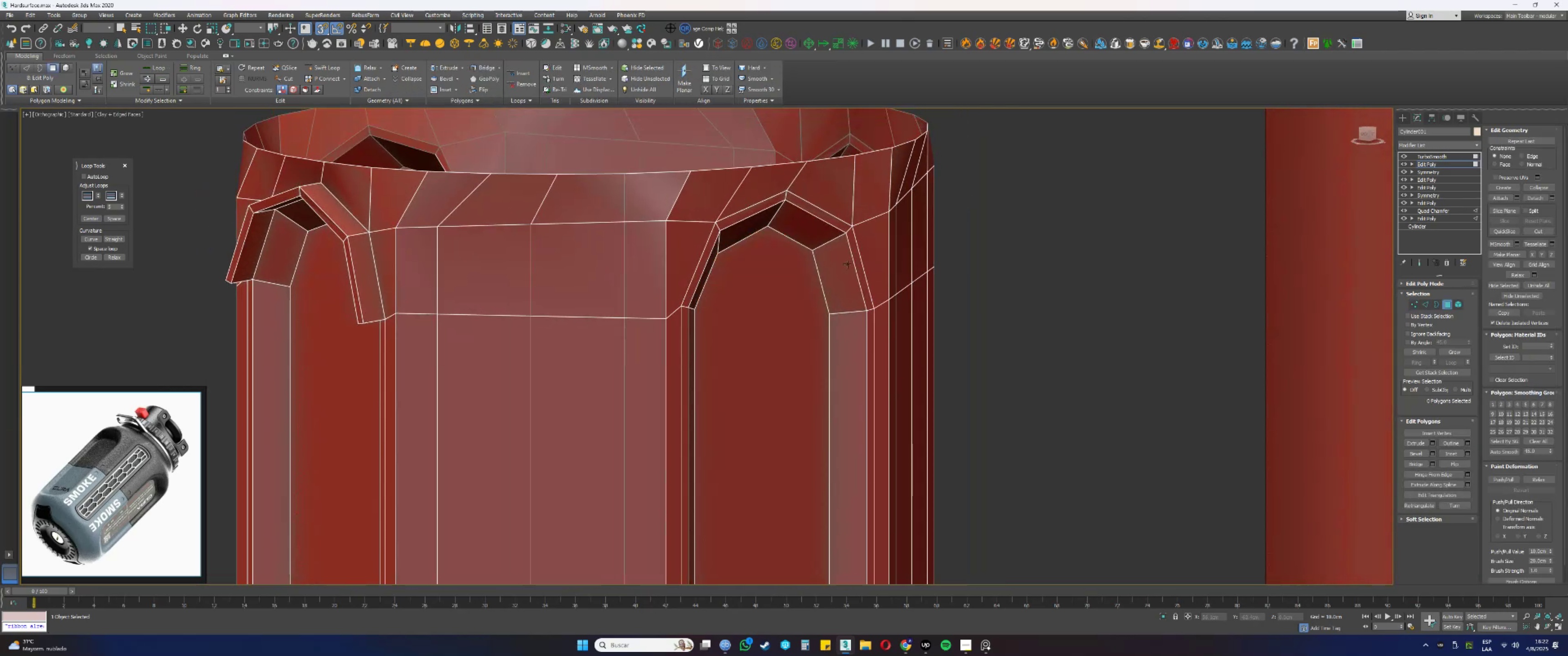 
key(Q)
 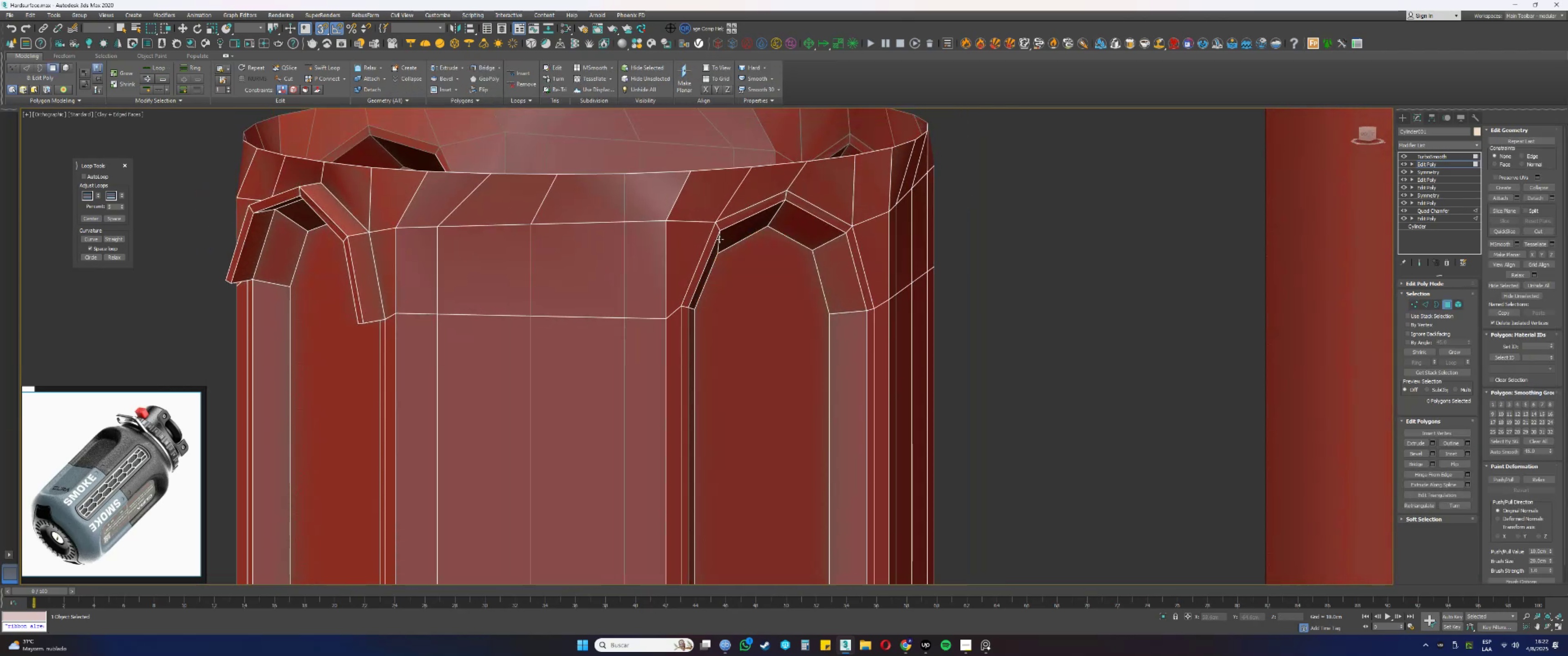 
hold_key(key=ShiftLeft, duration=1.43)
 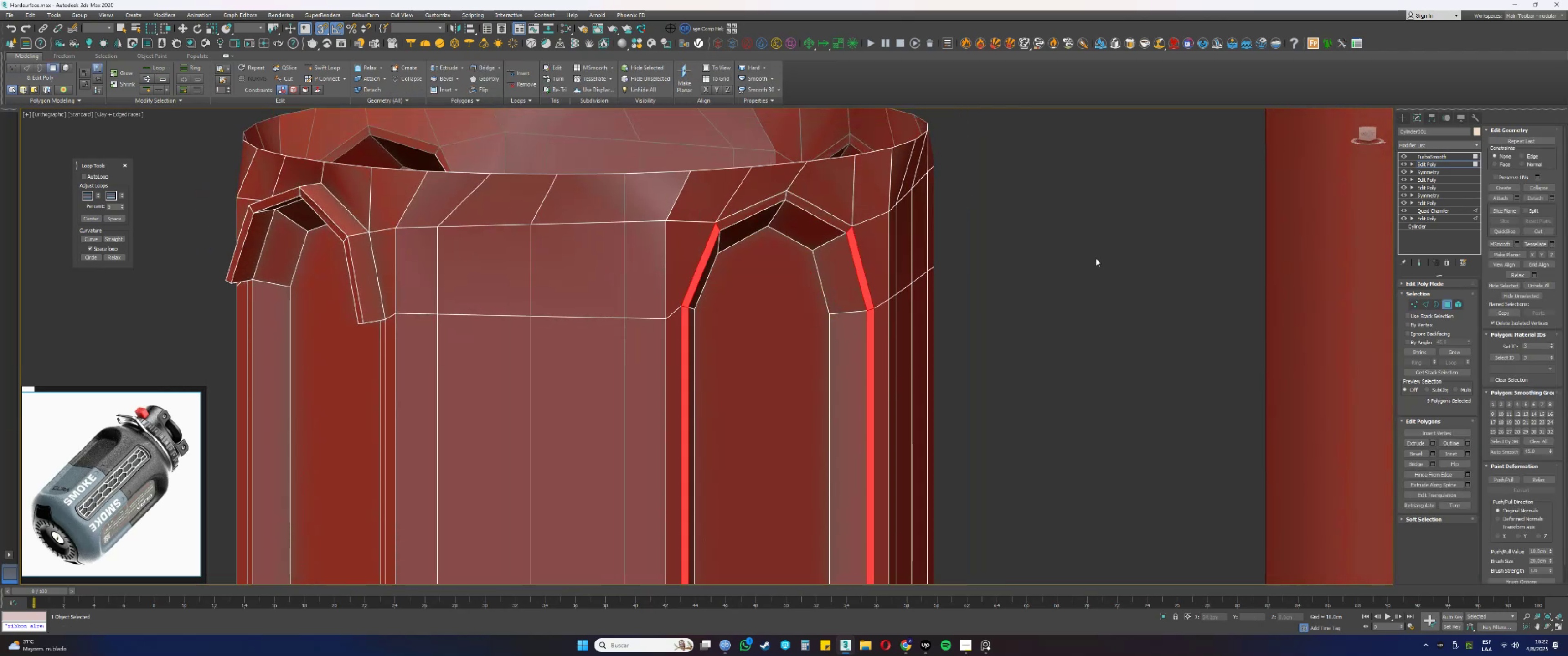 
hold_key(key=ShiftLeft, duration=1.04)
left_click([712, 244])
 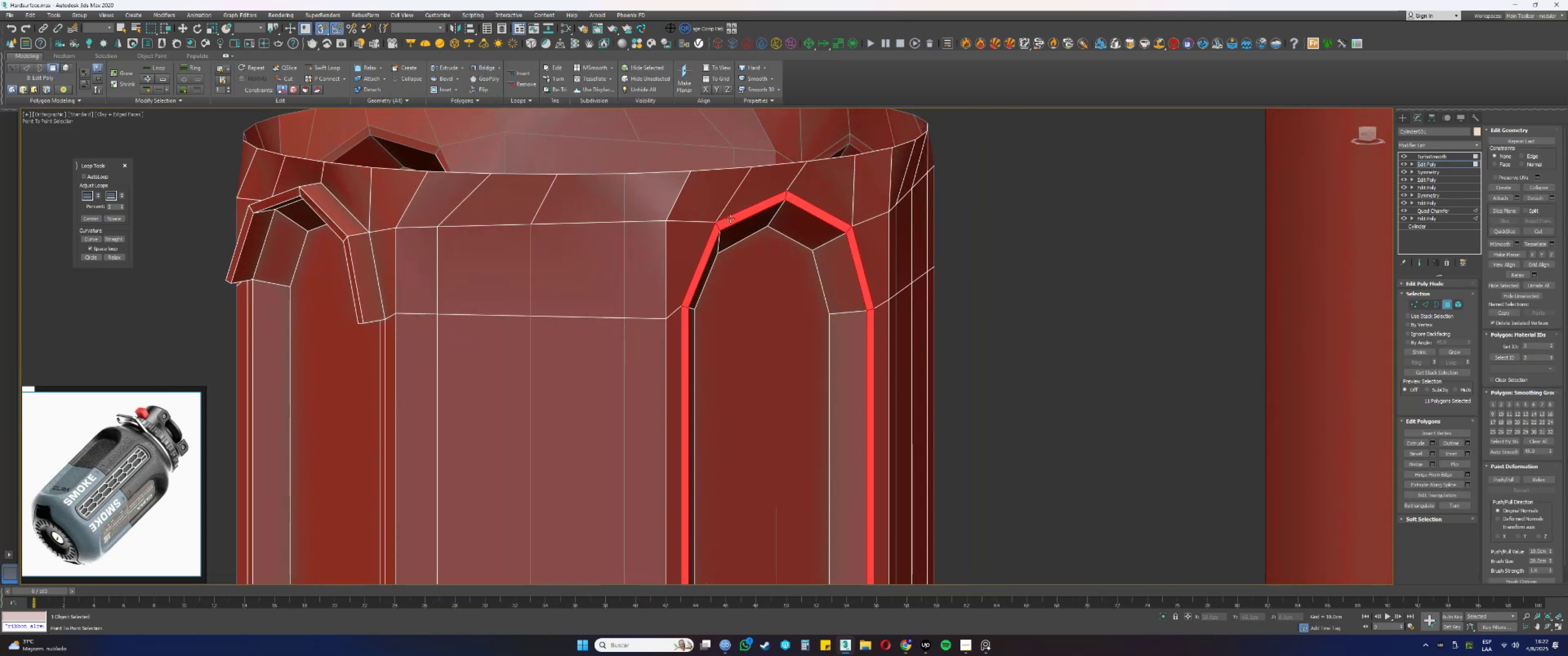 
double_click([732, 215])
 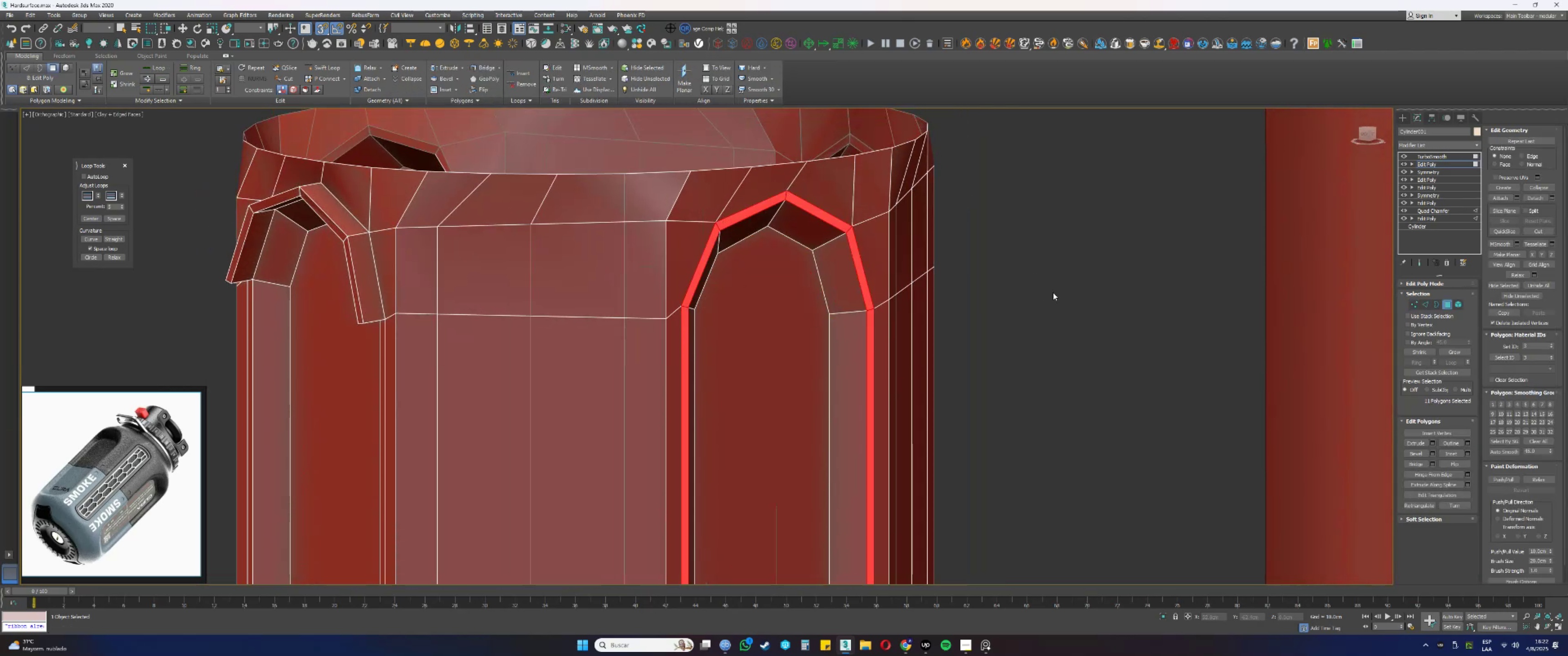 
hold_key(key=ShiftLeft, duration=1.53)
 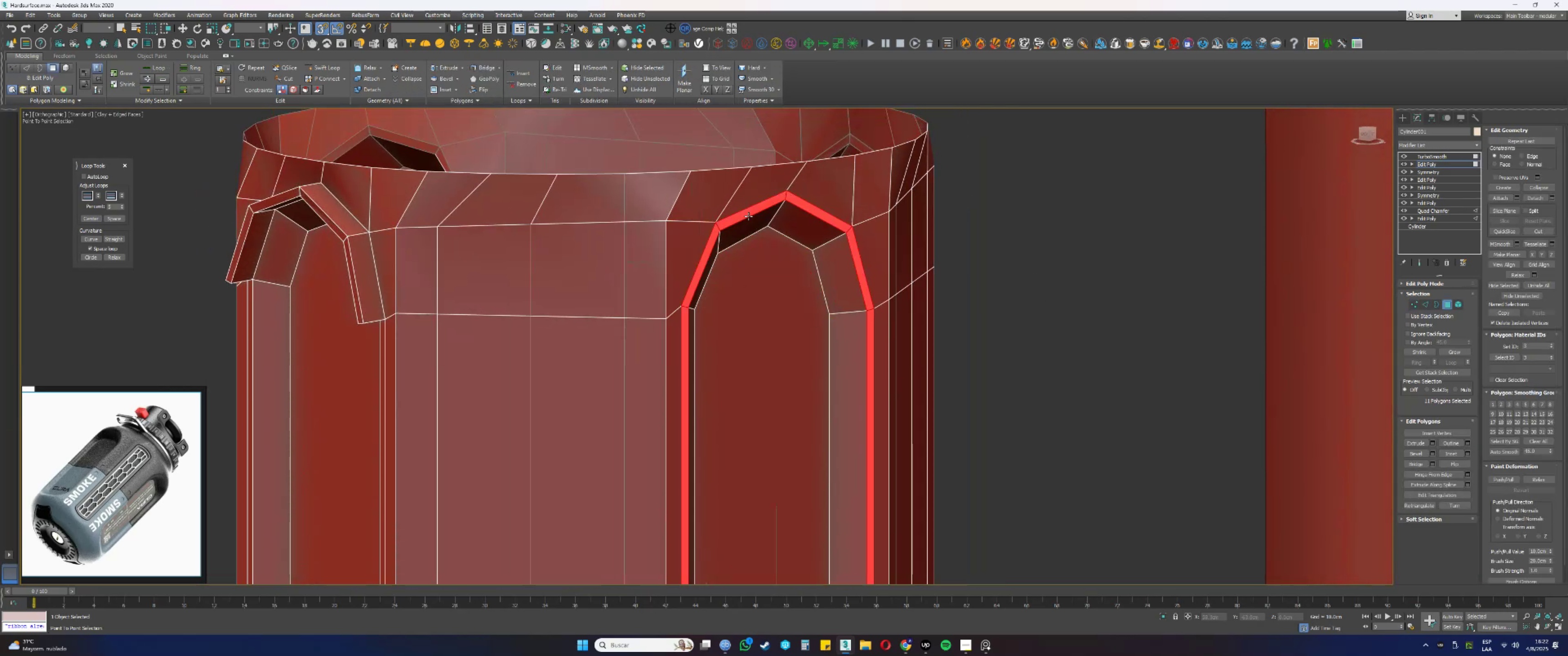 
hold_key(key=ShiftLeft, duration=1.52)
 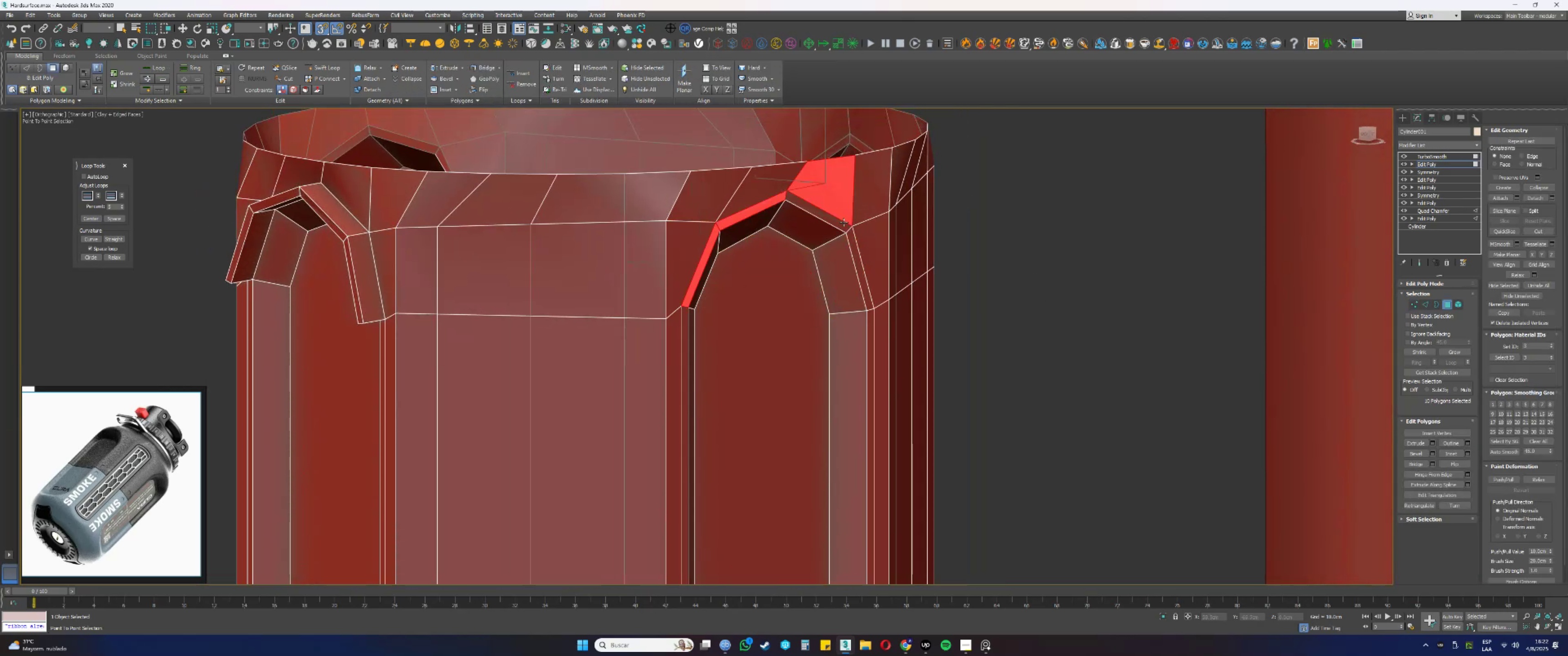 
key(Shift+ShiftLeft)
 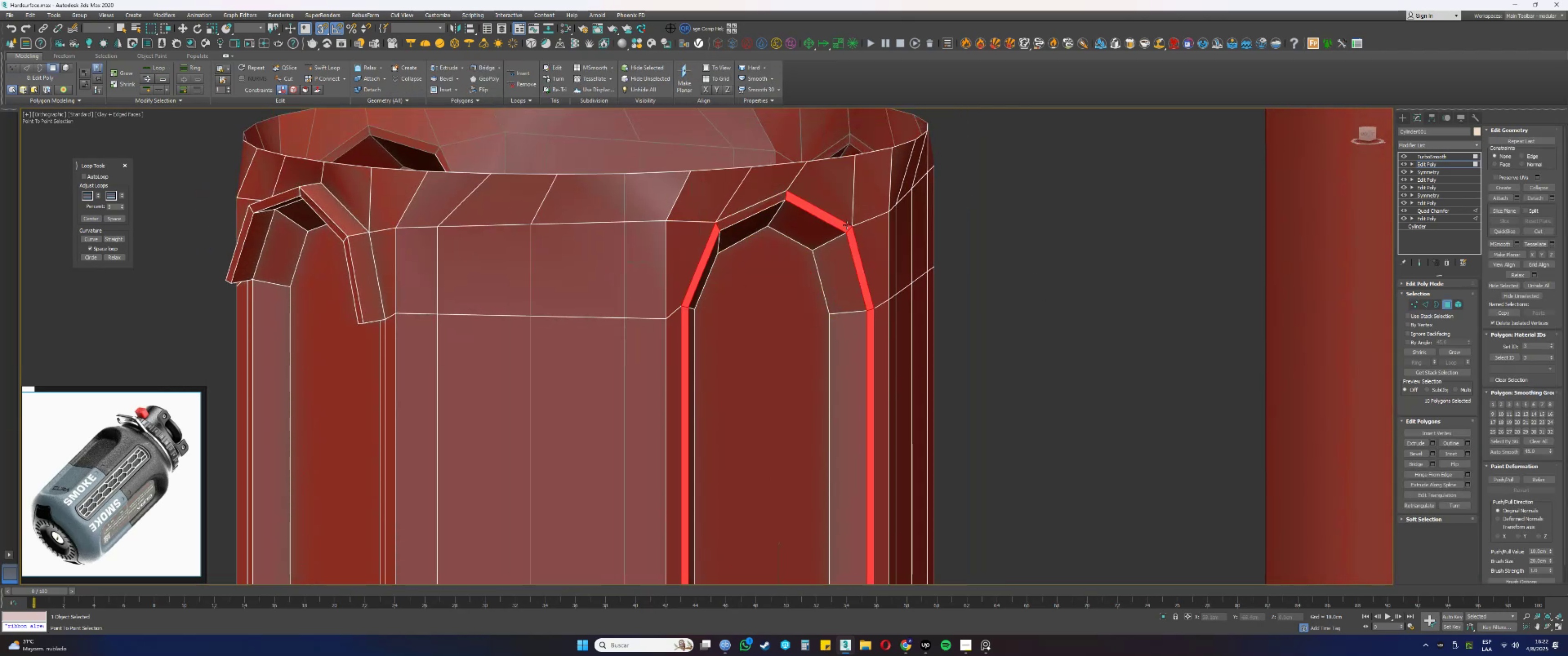 
key(Shift+ShiftLeft)
 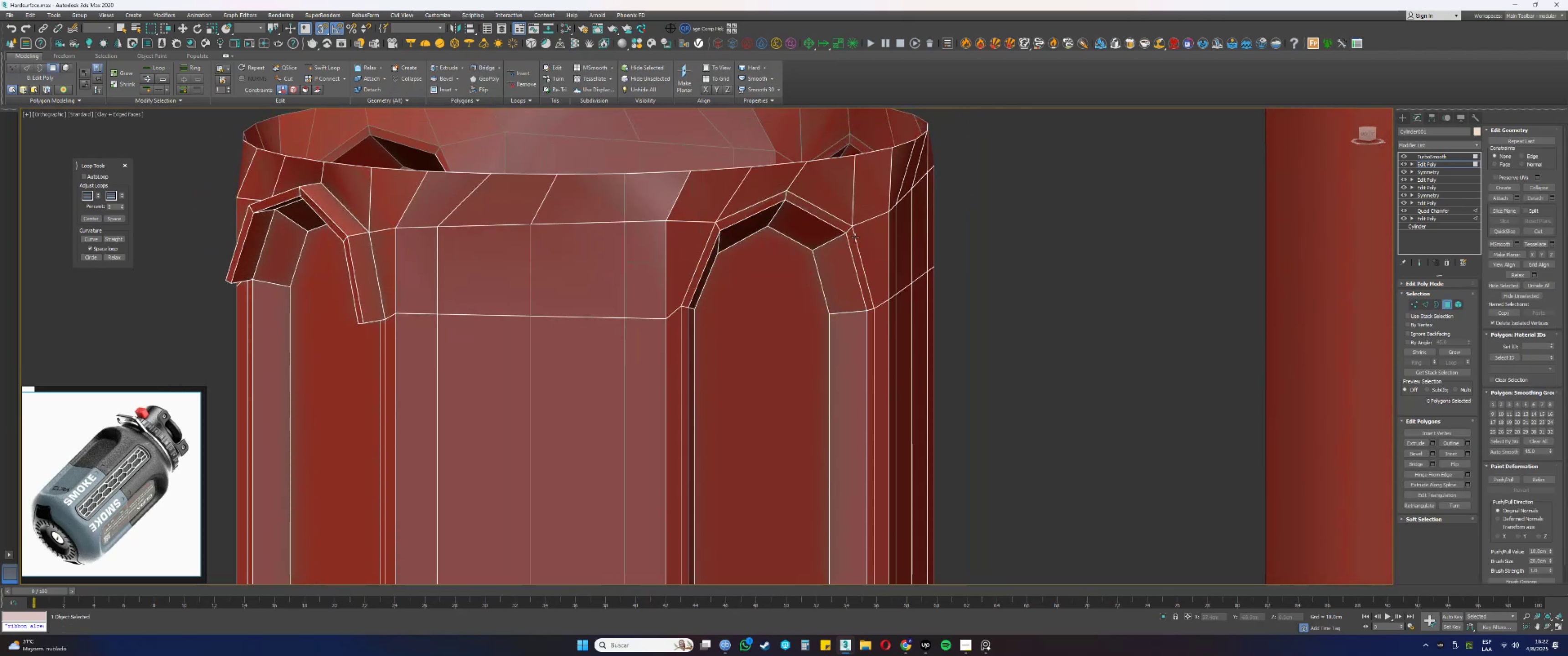 
left_click([853, 238])
 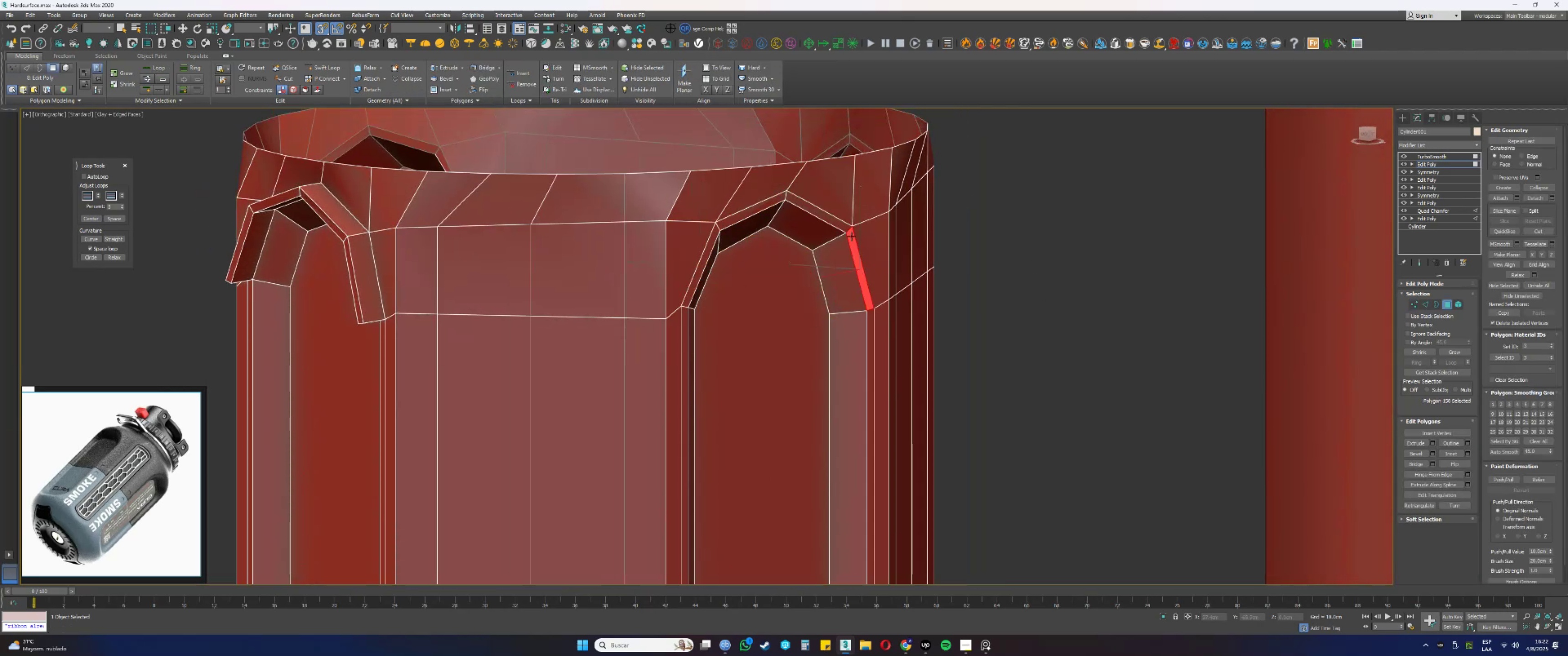 
hold_key(key=ControlLeft, duration=1.18)
double_click([841, 224])
 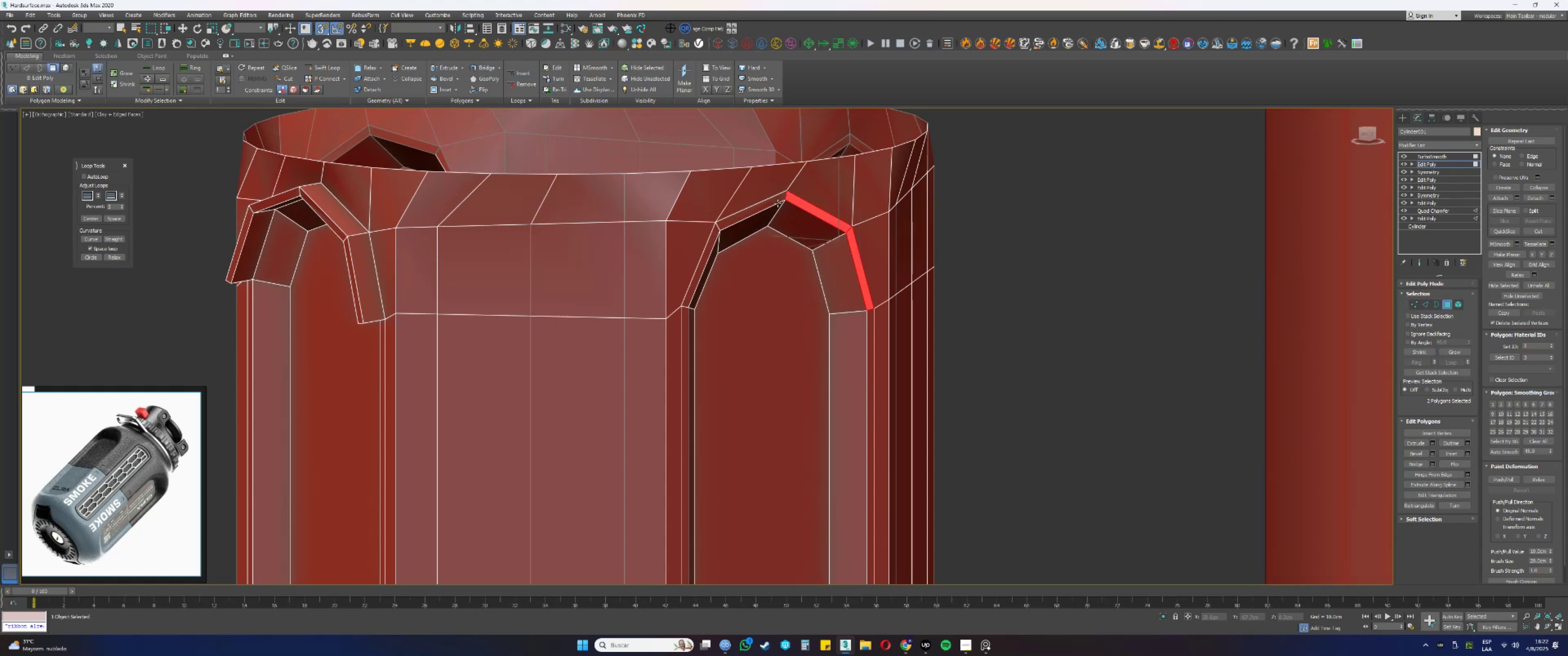 
left_click([769, 201])
 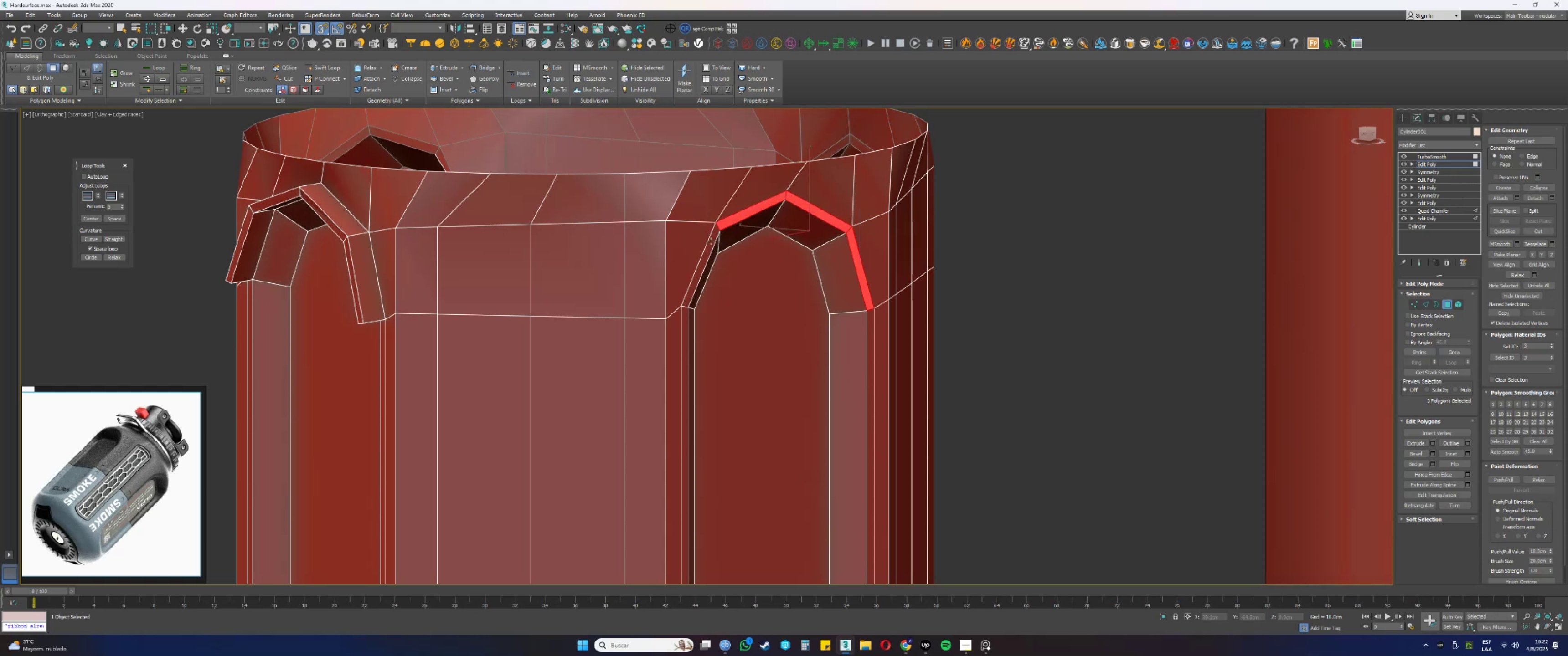 
key(1)
 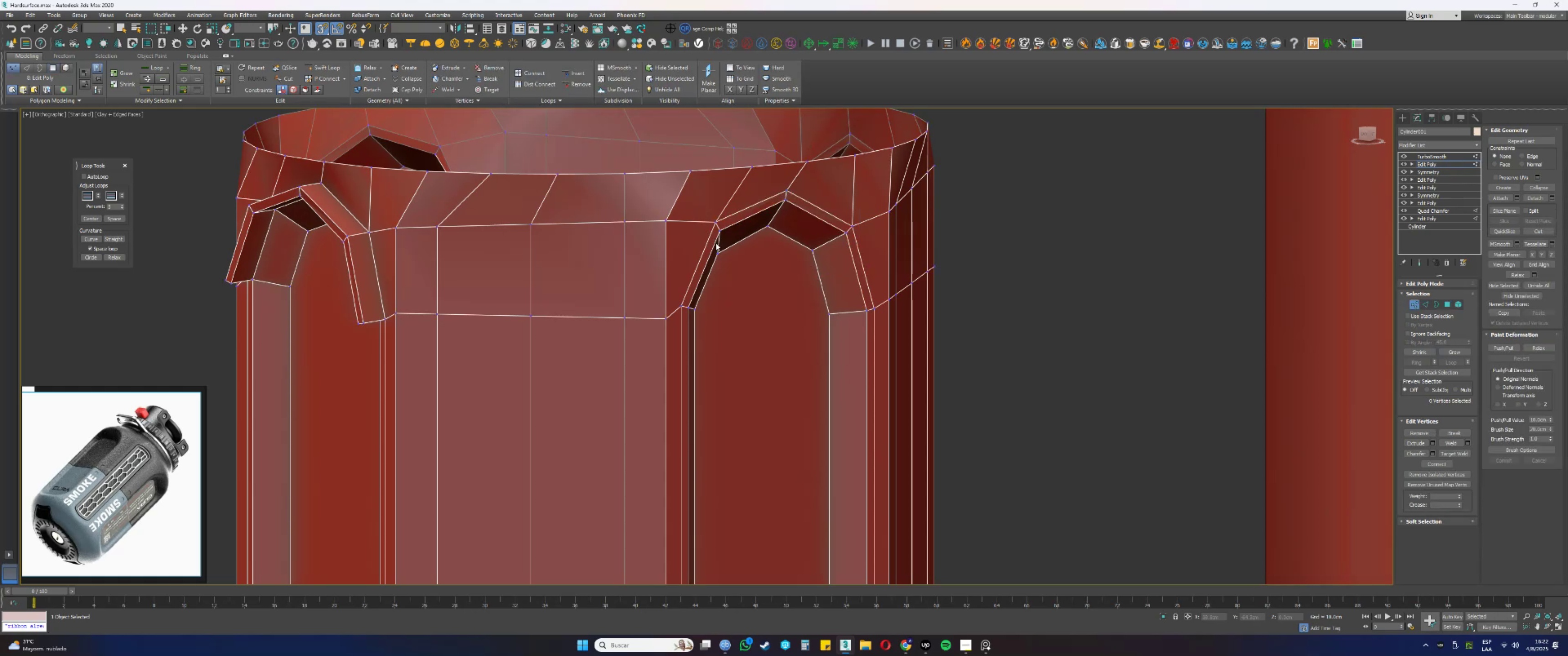 
scroll: coordinate [716, 244], scroll_direction: down, amount: 1.0
 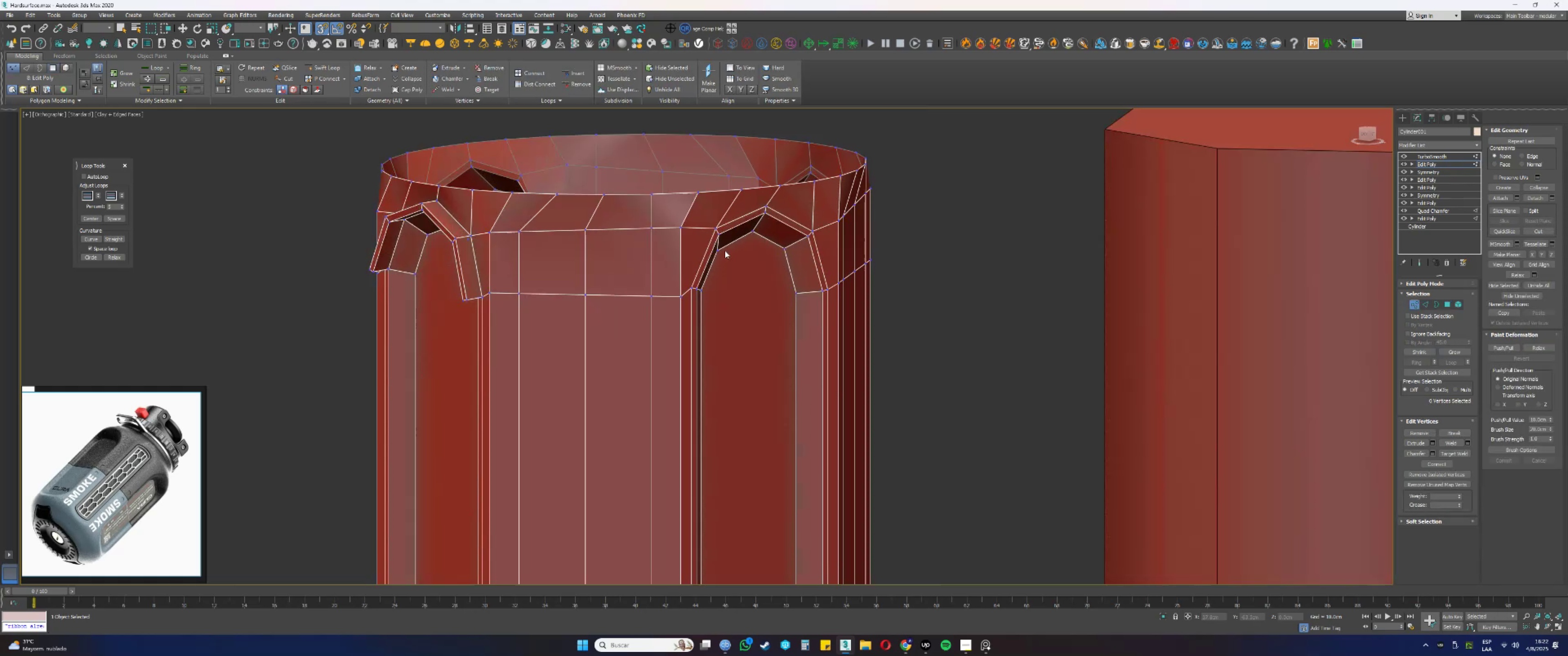 
key(F3)
 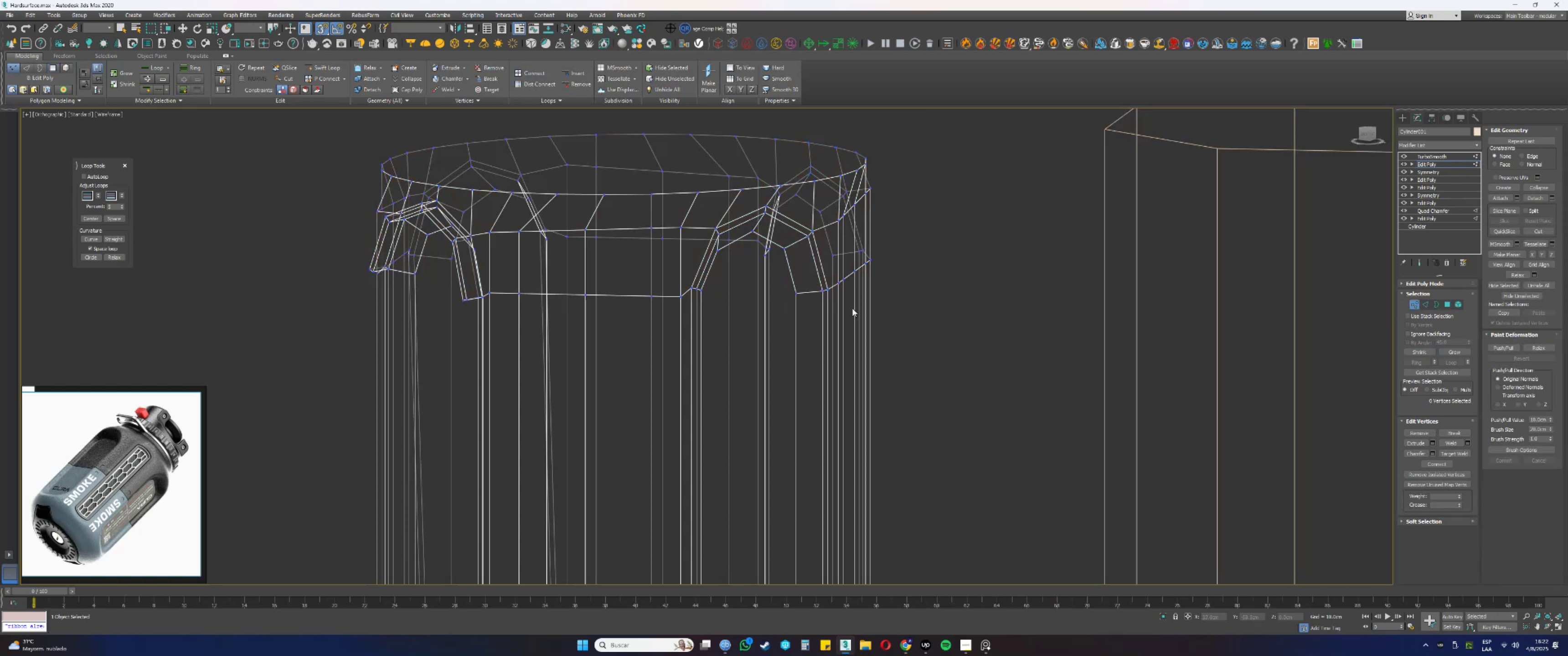 
left_click_drag(start_coordinate=[1100, 369], to_coordinate=[710, 179])
 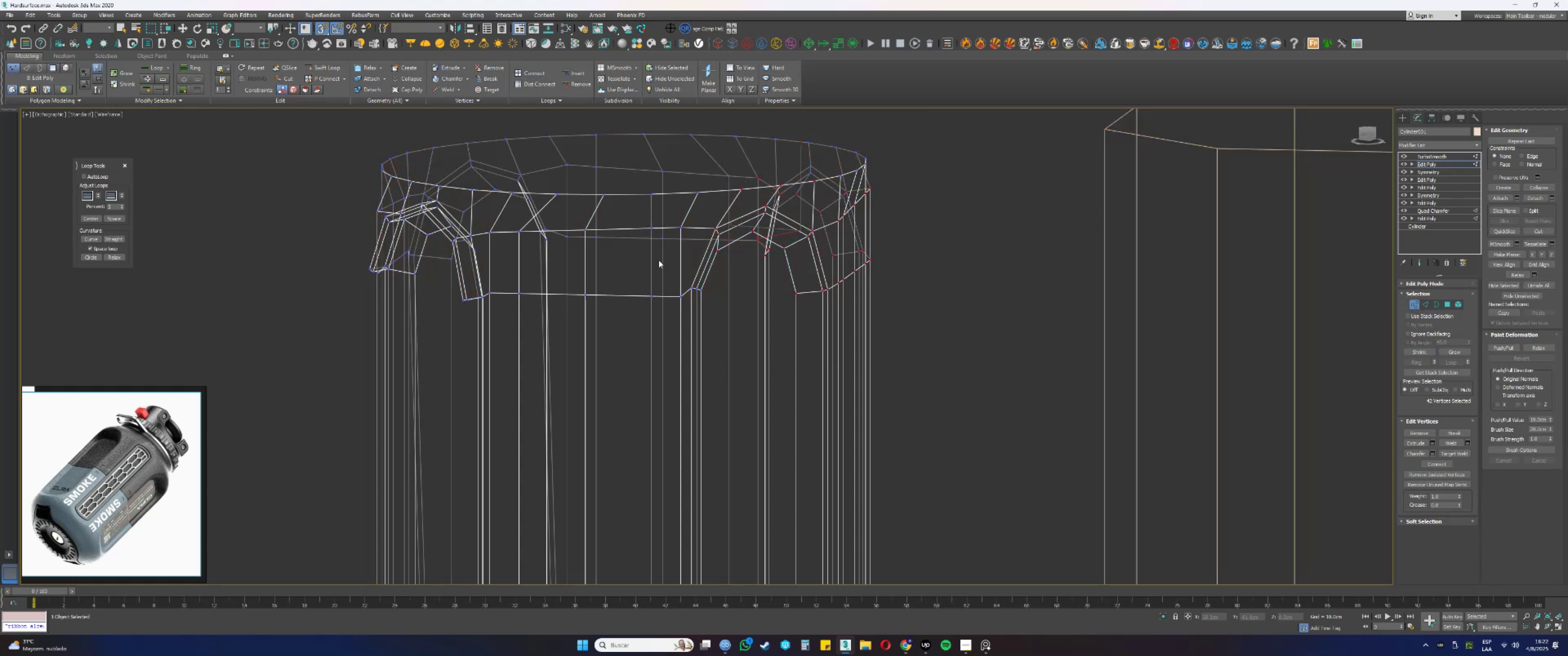 
left_click_drag(start_coordinate=[989, 343], to_coordinate=[644, 131])
 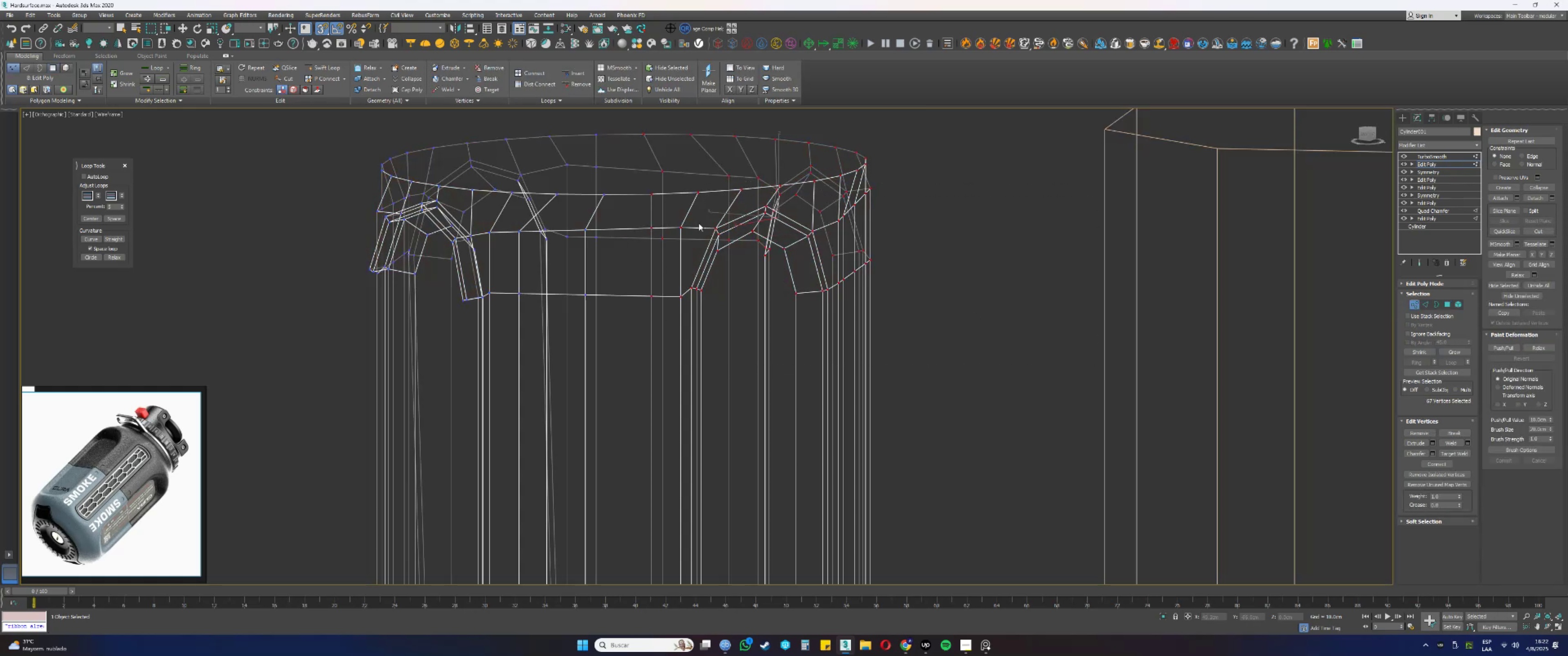 
hold_key(key=AltLeft, duration=0.45)
 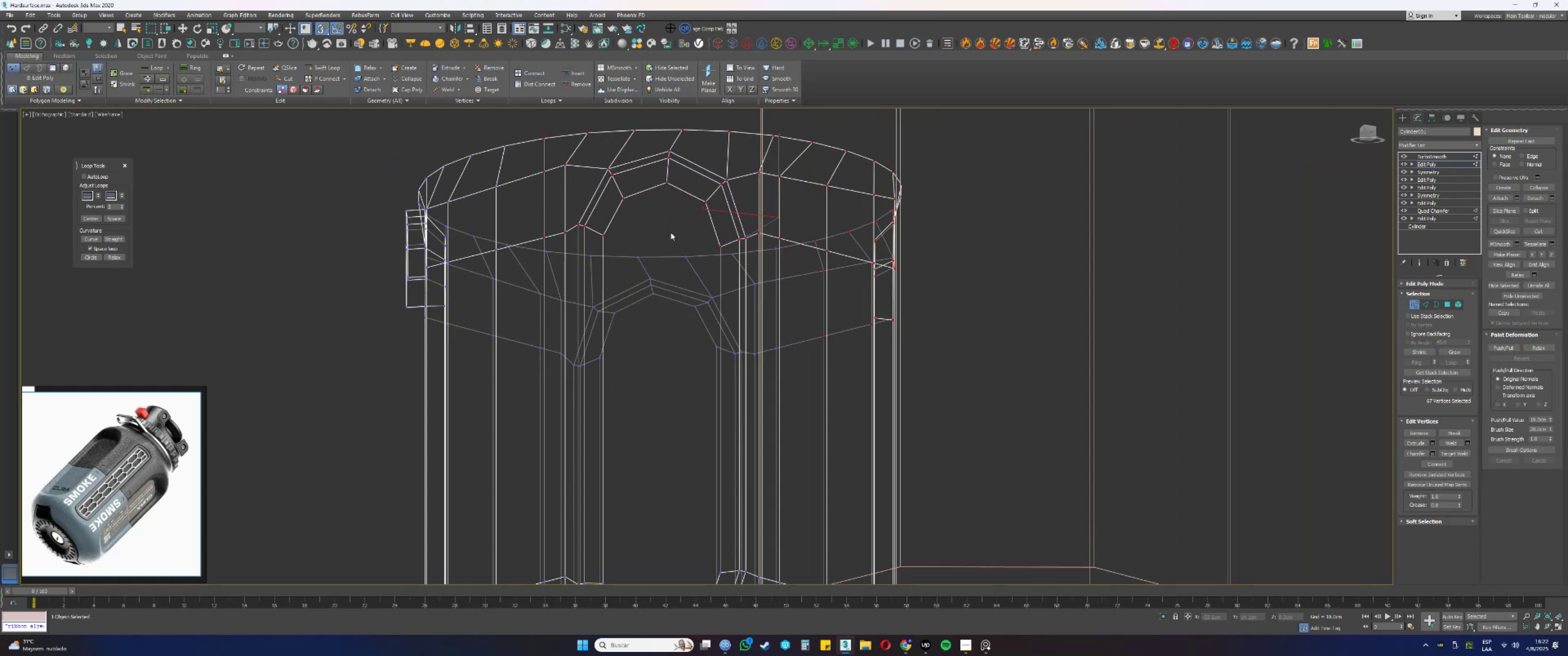 
key(F3)
 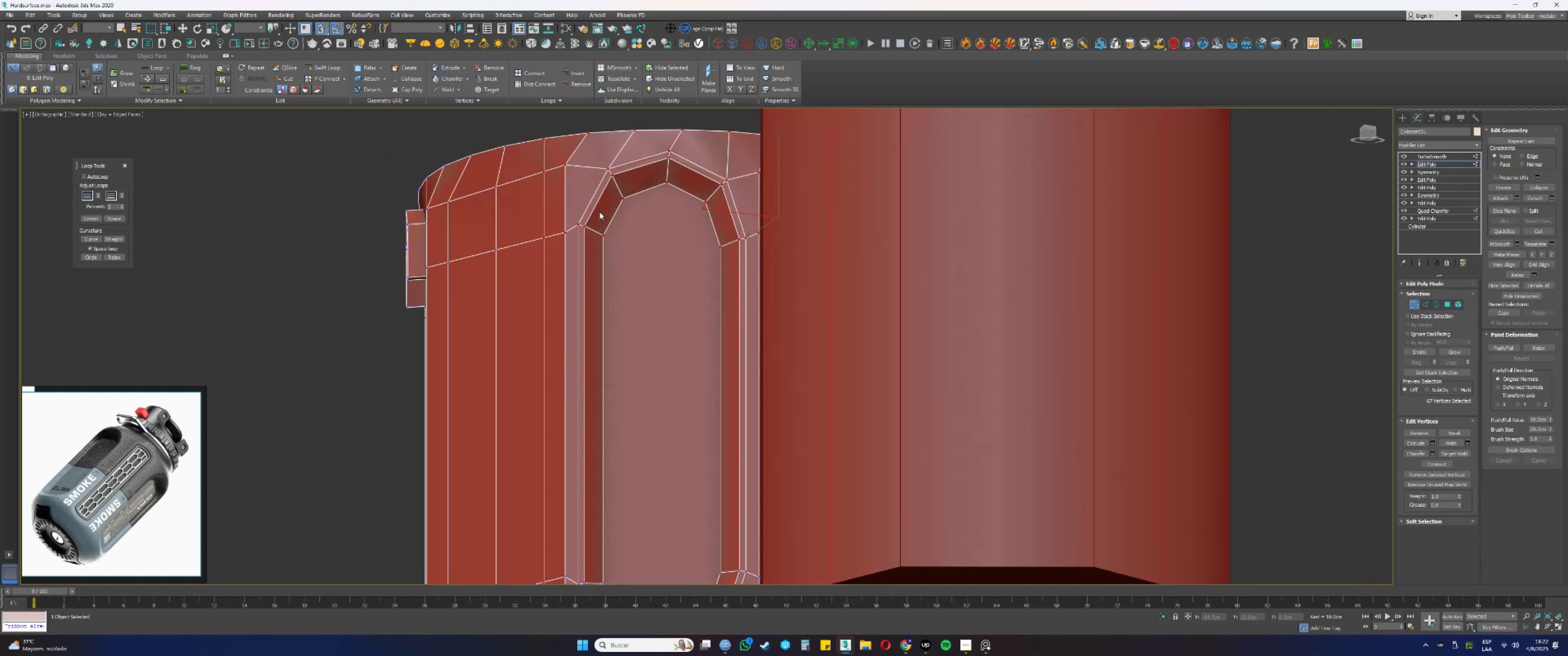 
scroll: coordinate [599, 212], scroll_direction: up, amount: 1.0
 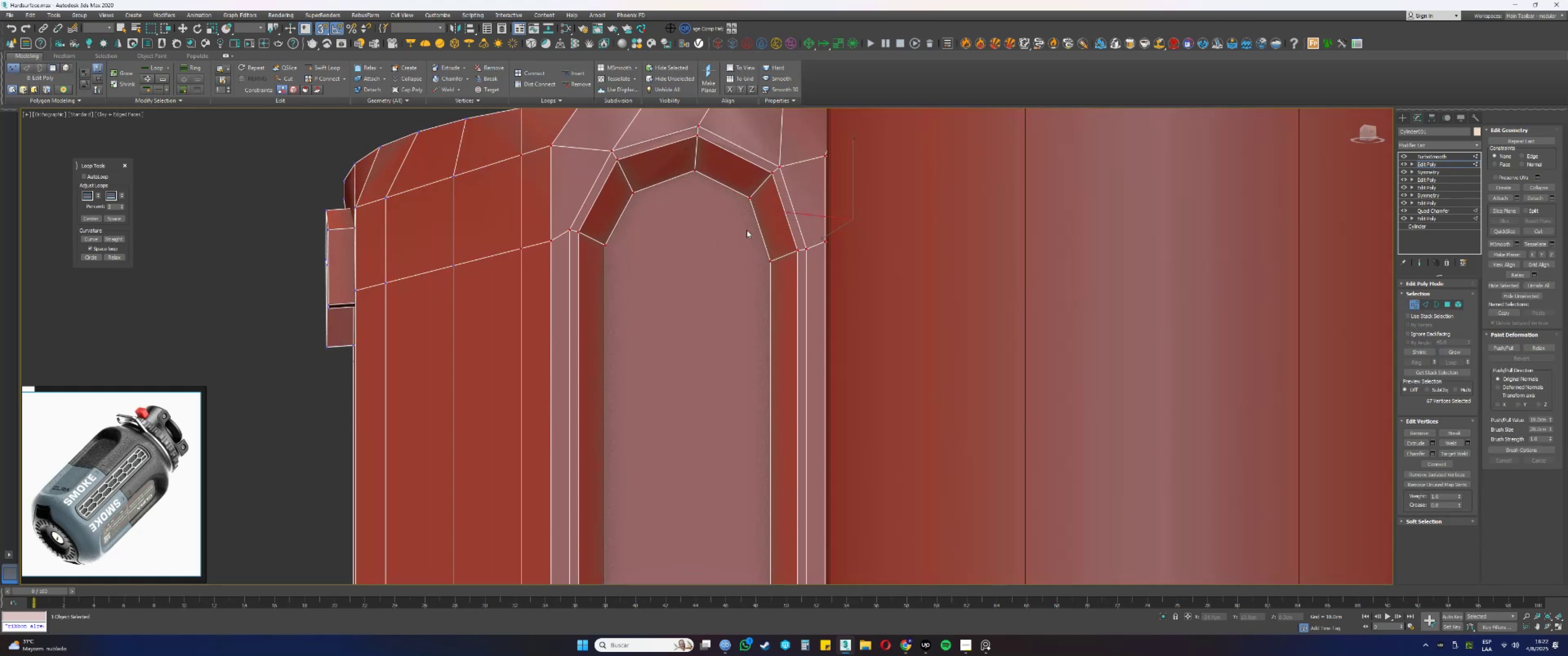 
key(Alt+AltLeft)
 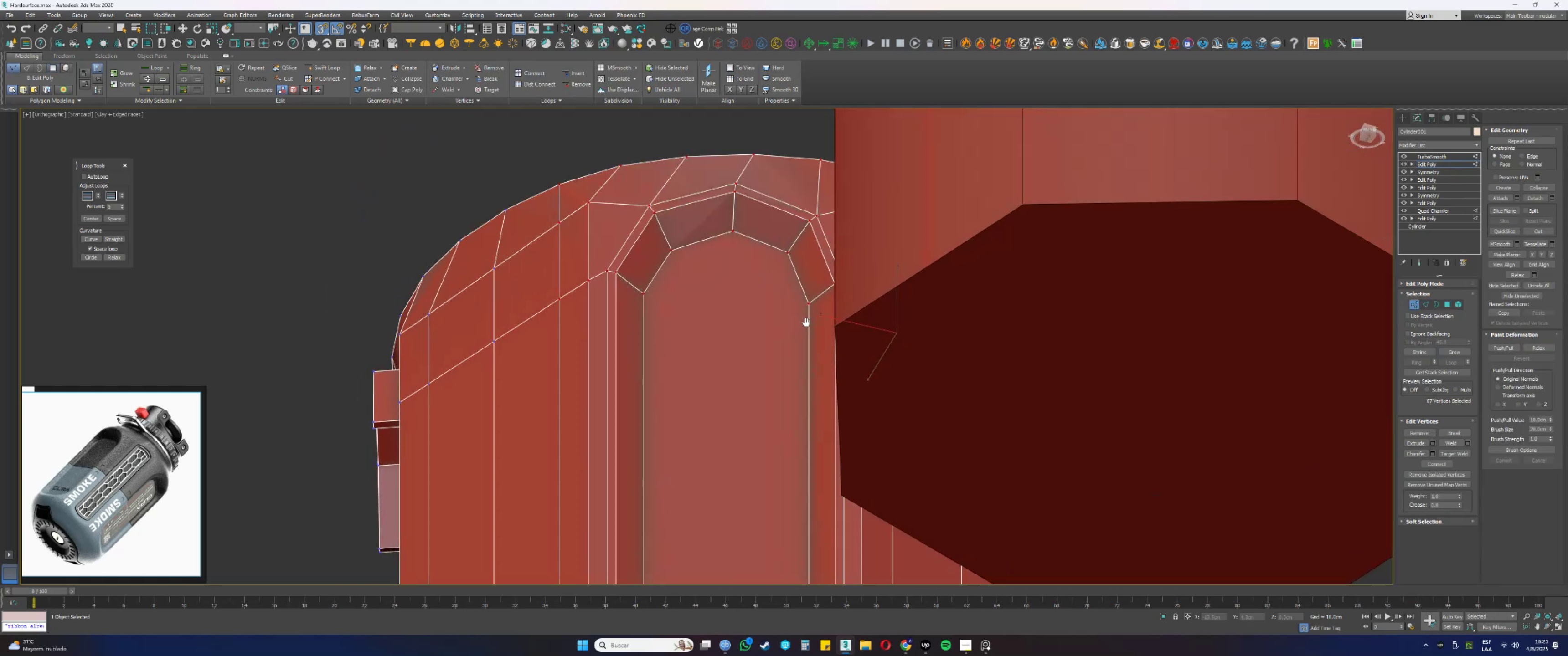 
key(Alt+AltLeft)
 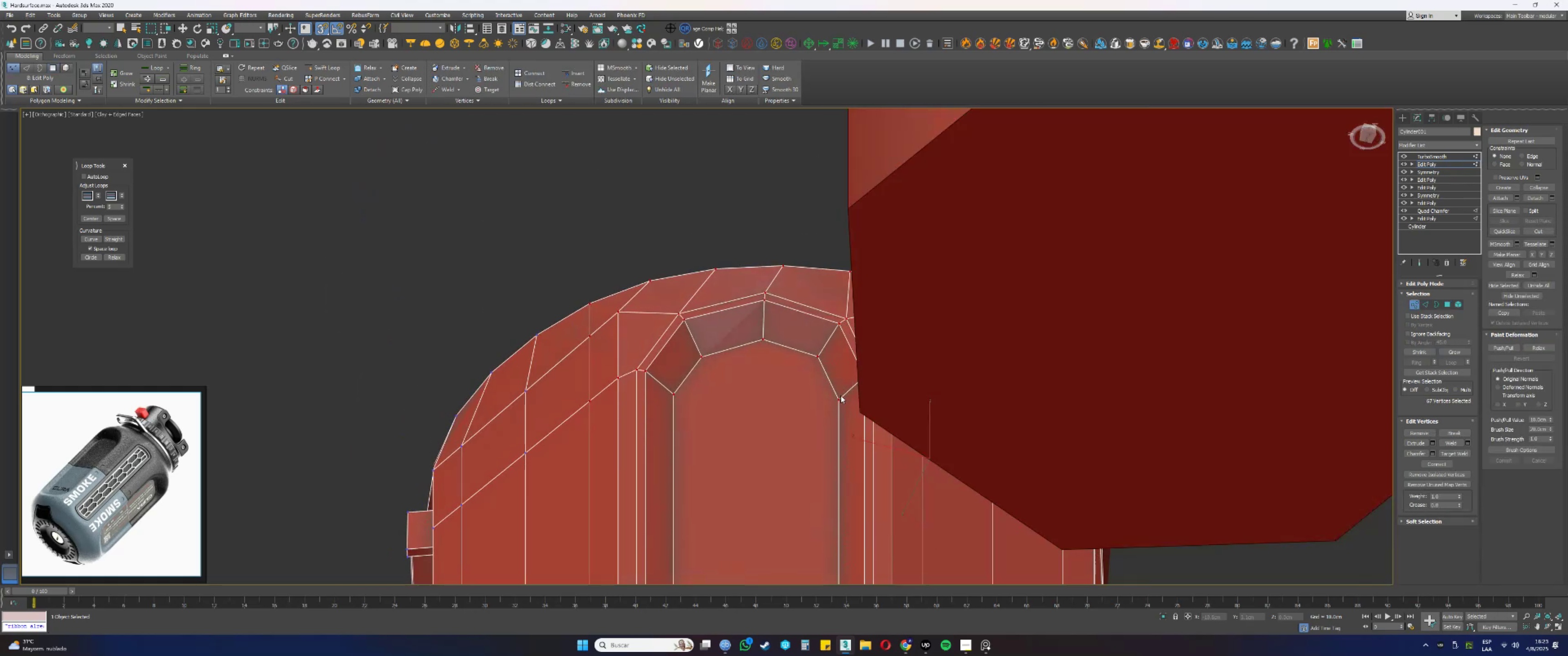 
key(F3)
 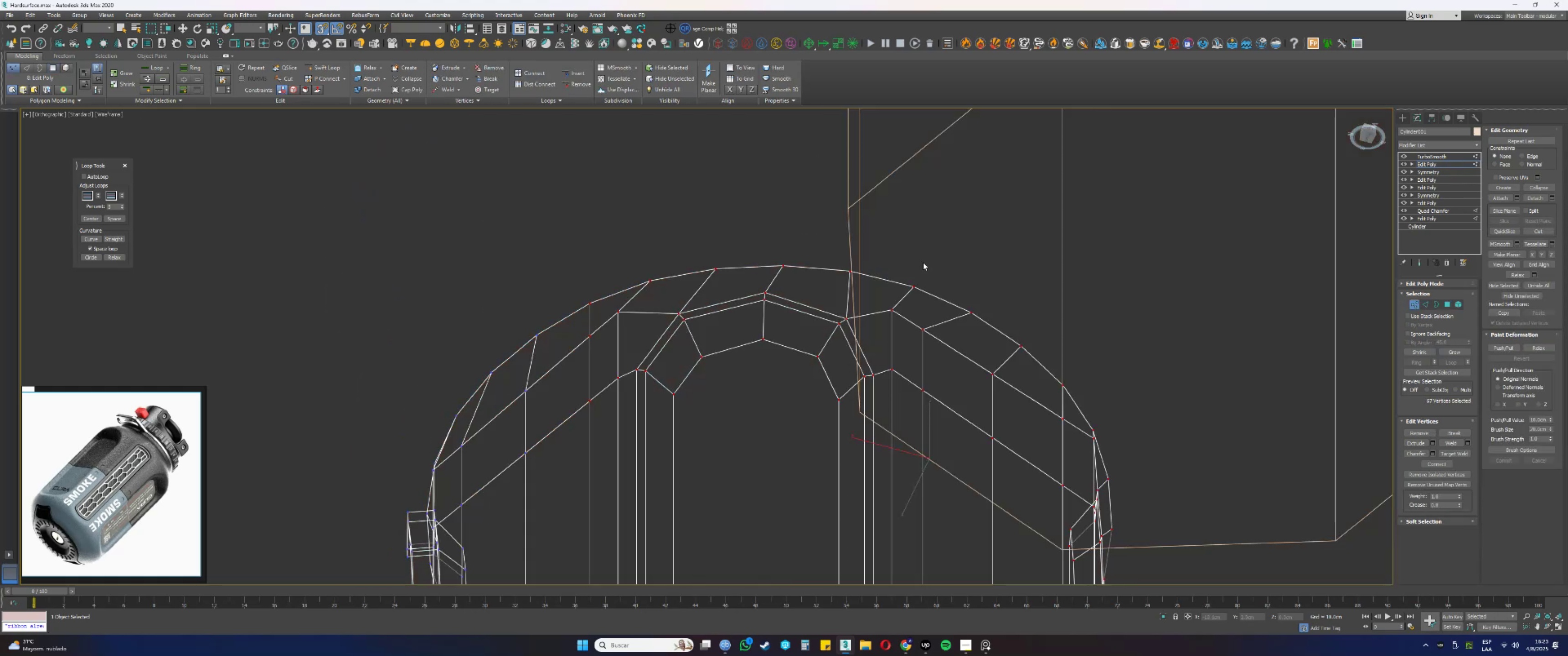 
left_click_drag(start_coordinate=[950, 220], to_coordinate=[532, 454])
 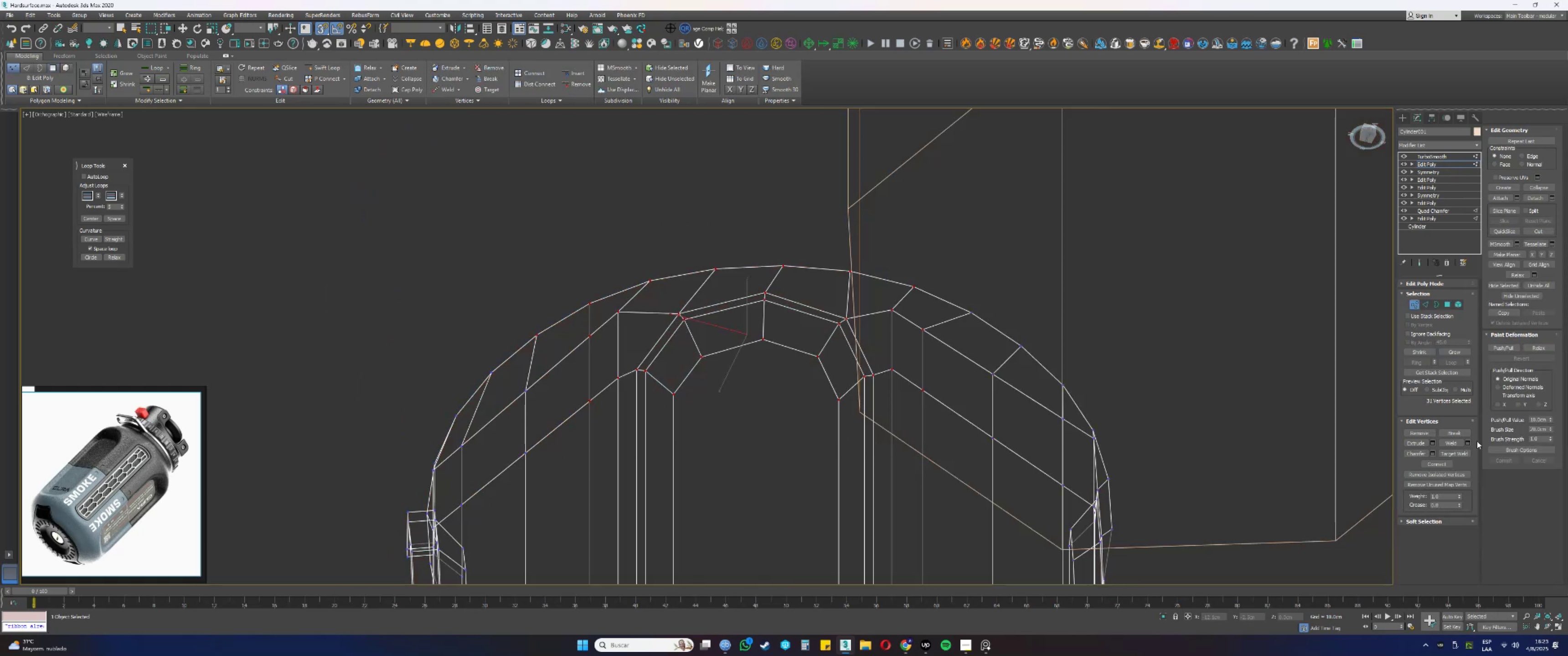 
left_click([1467, 443])
 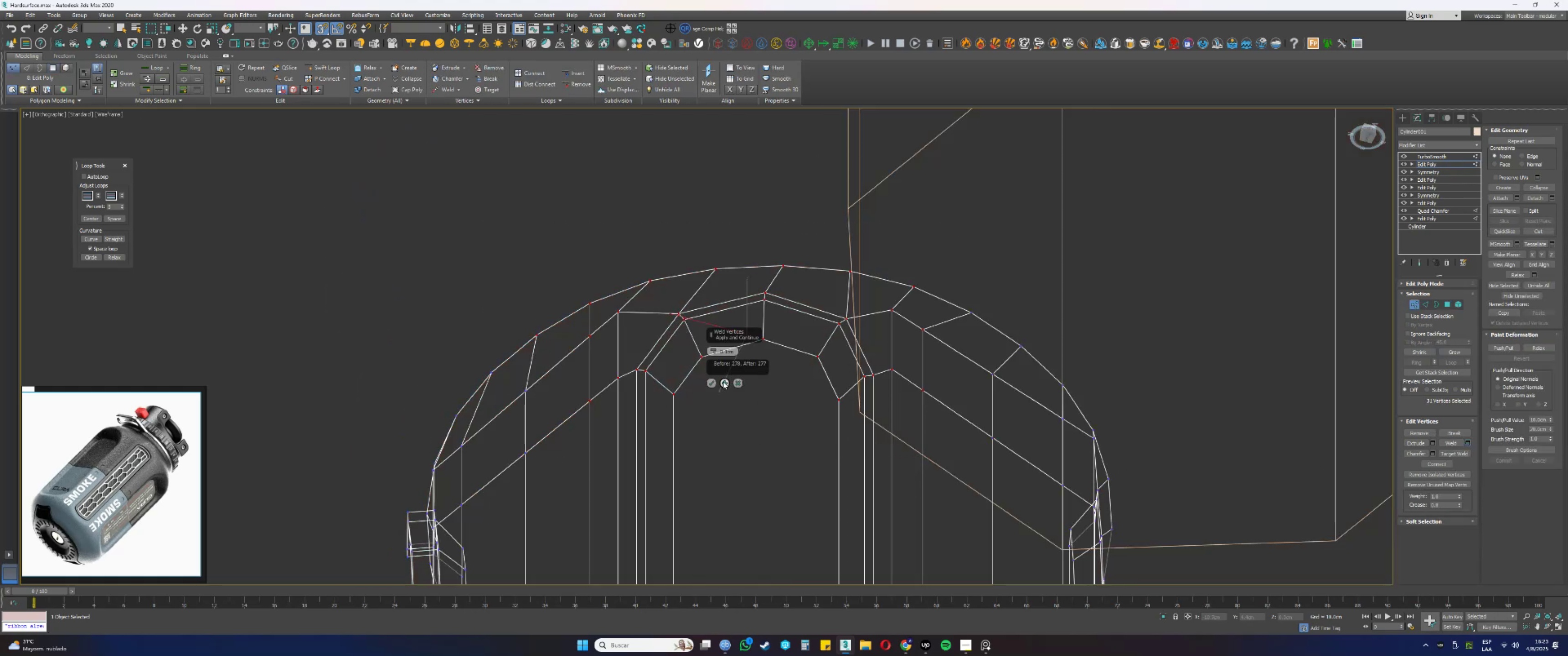 
left_click([712, 384])
 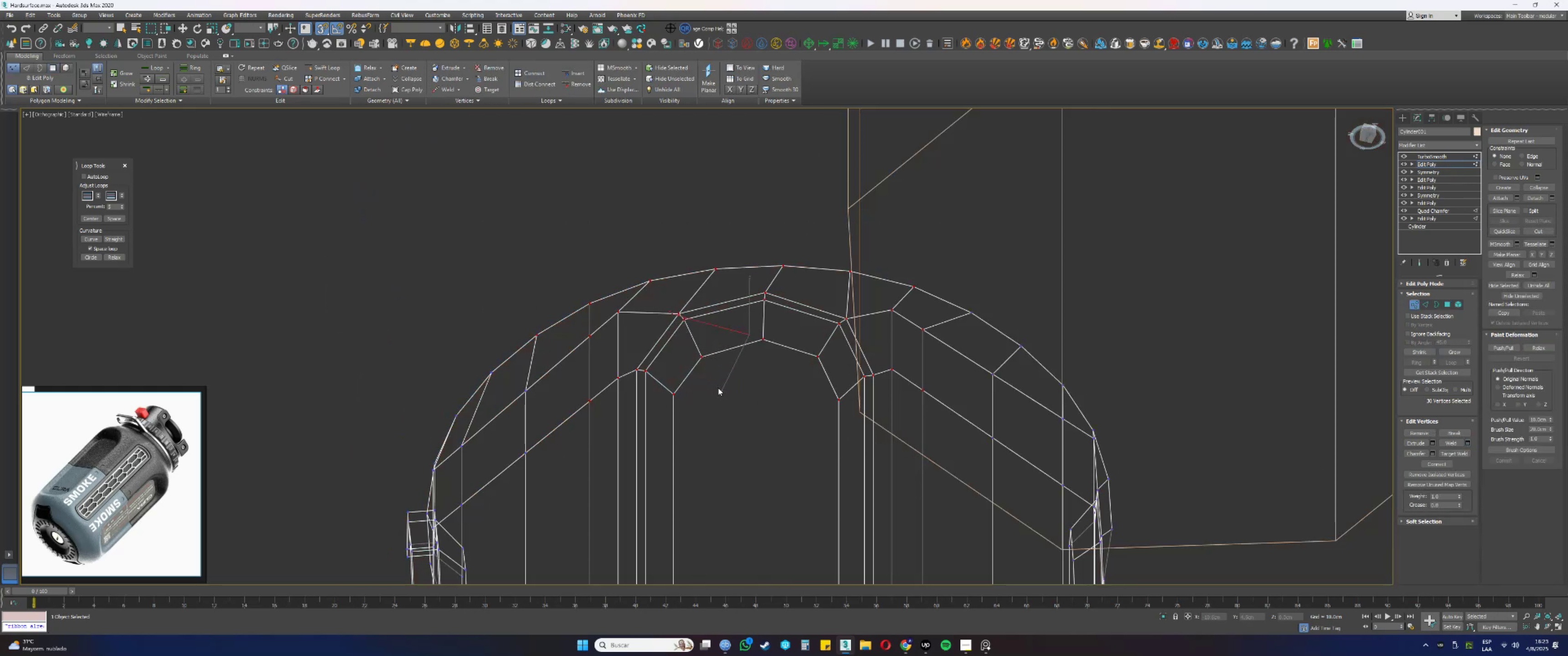 
left_click([772, 385])
 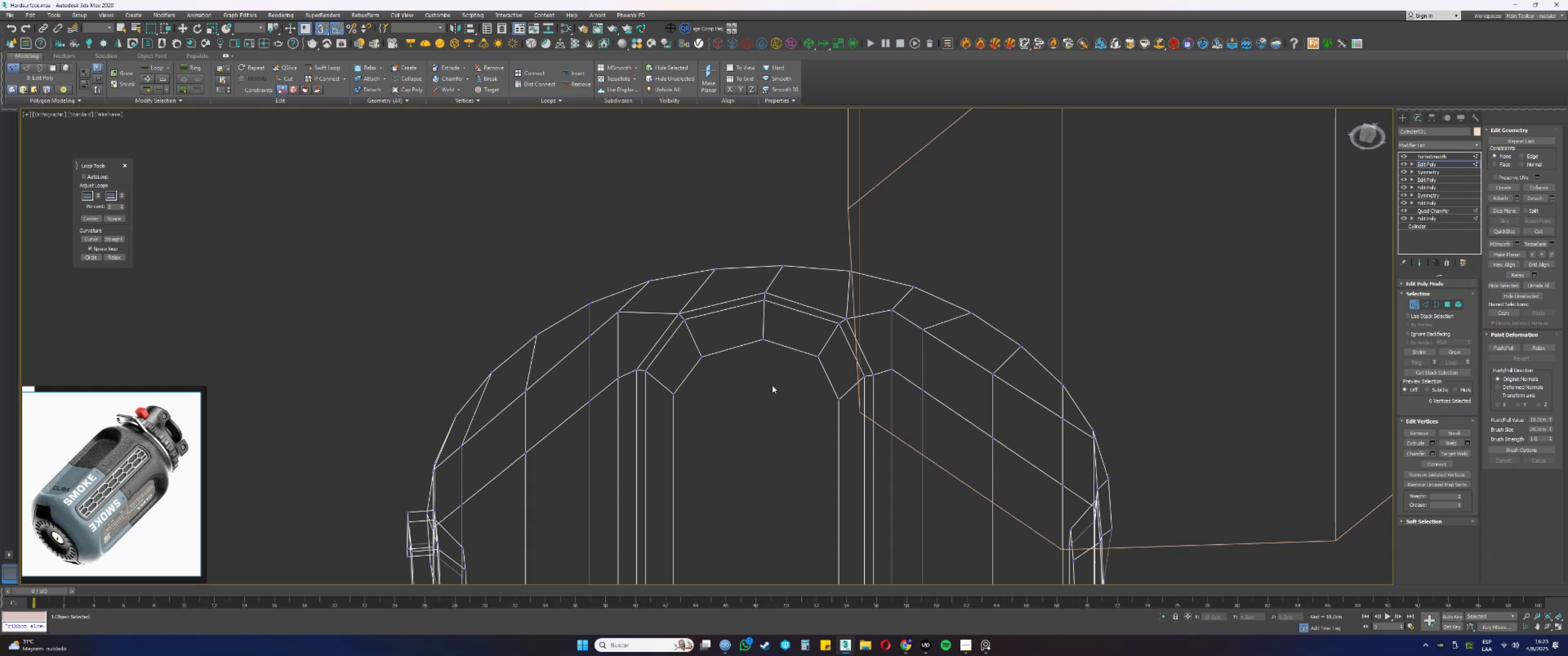 
key(4)
 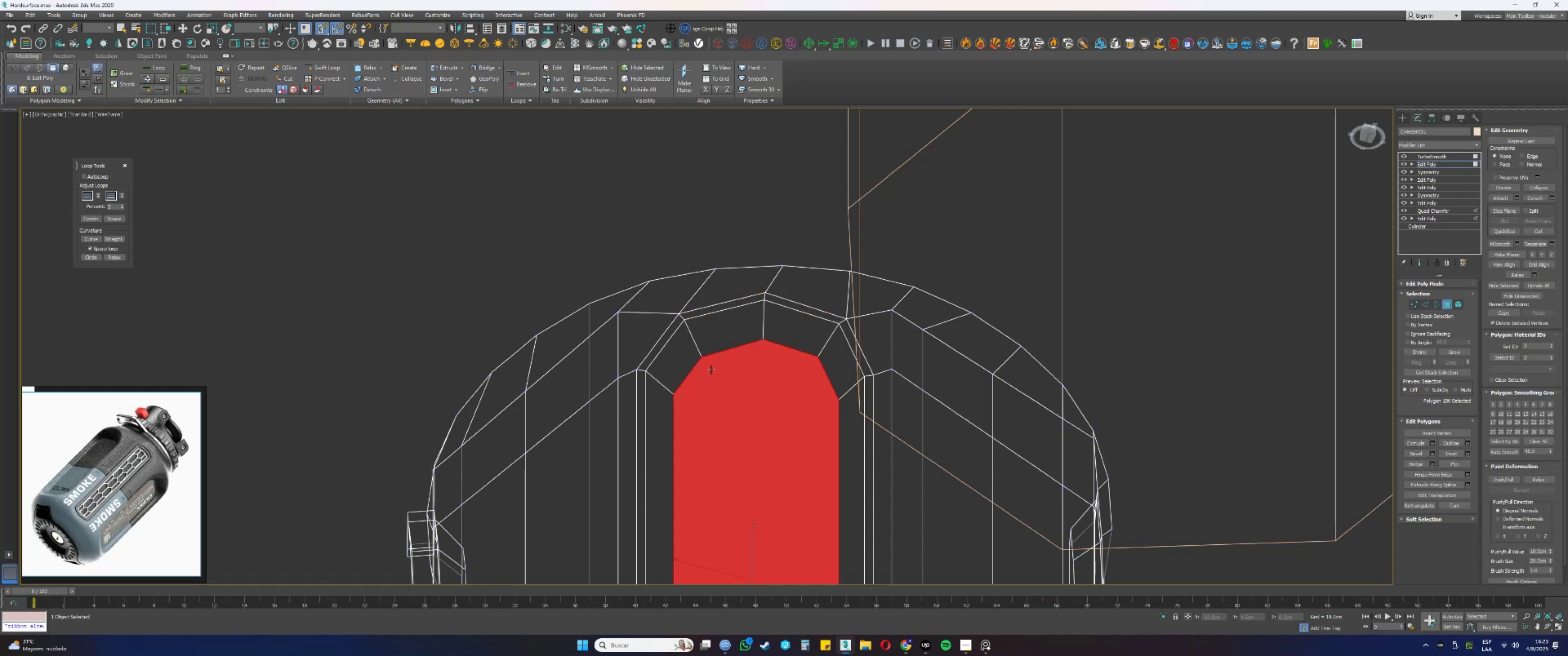 
double_click([685, 219])
 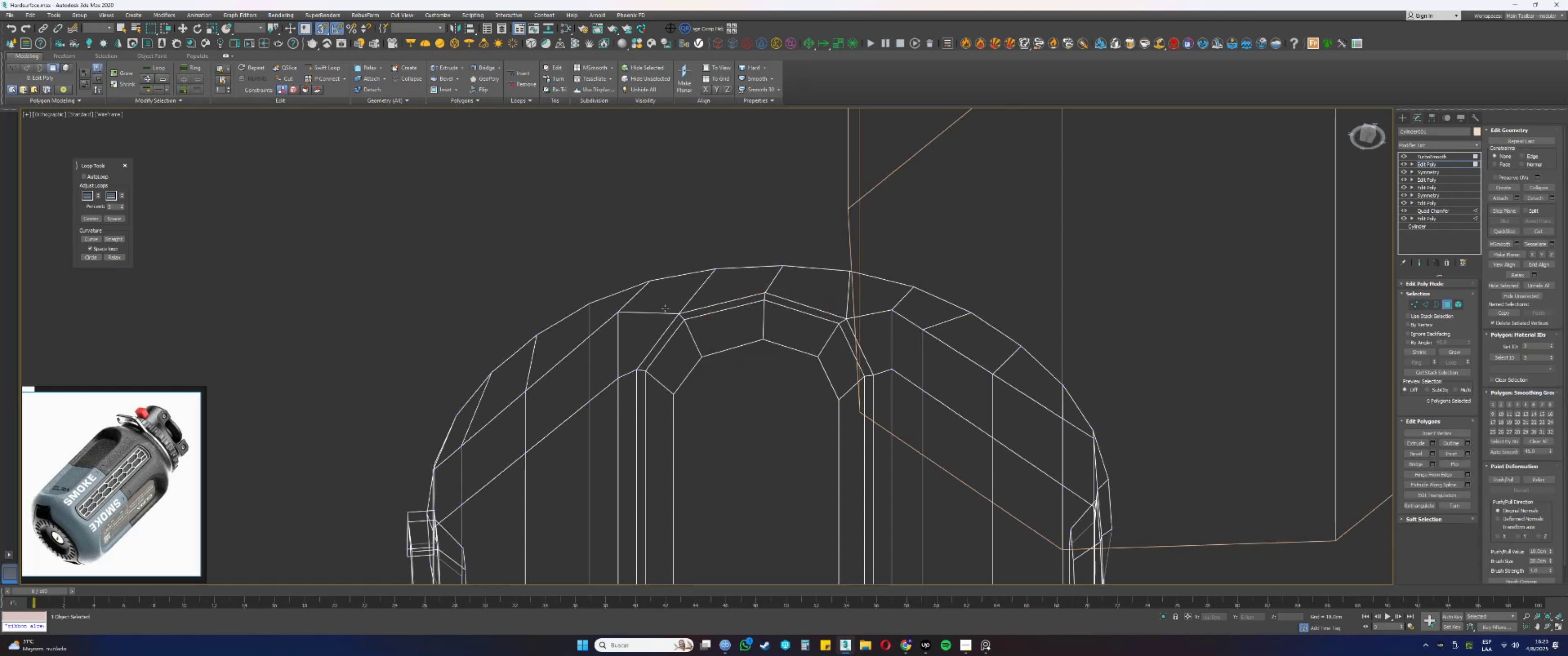 
hold_key(key=ShiftLeft, duration=1.45)
left_click([662, 340])
 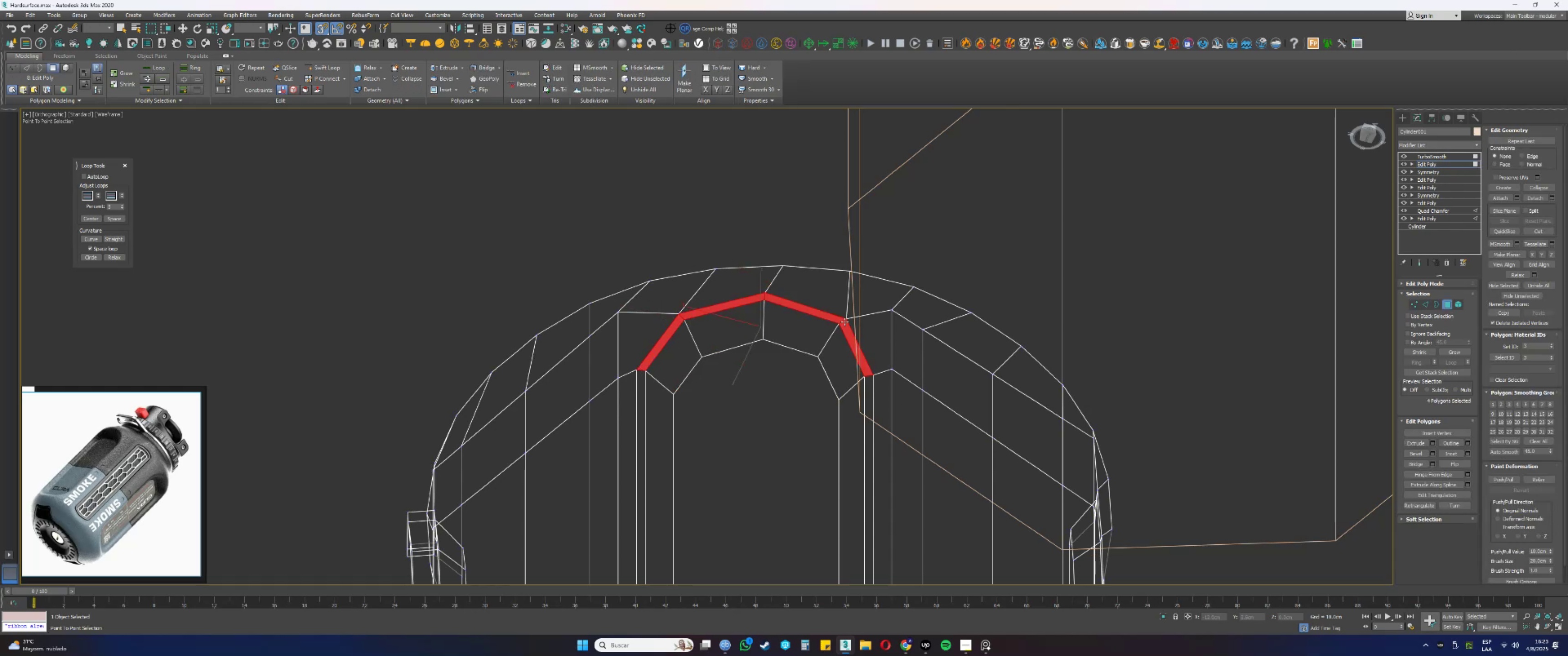 
left_click([848, 328])
 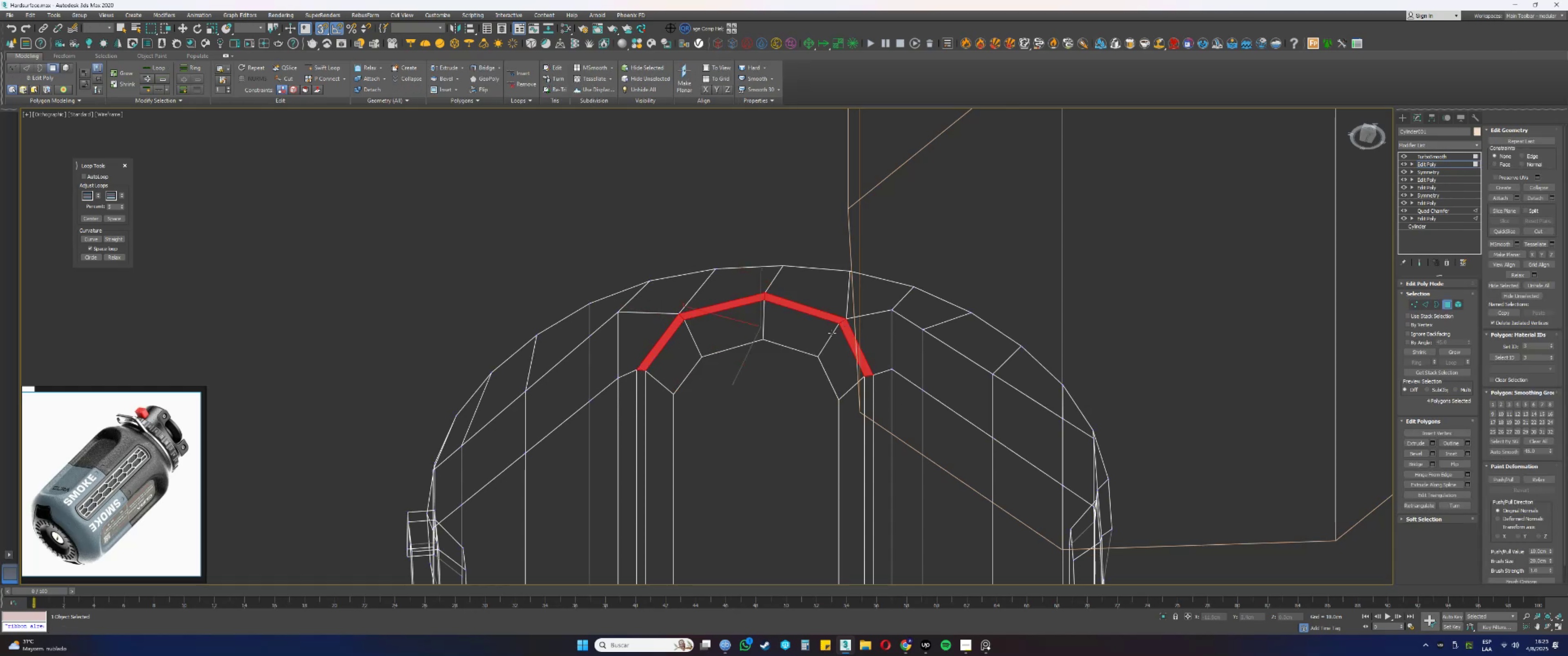 
key(Alt+AltLeft)
 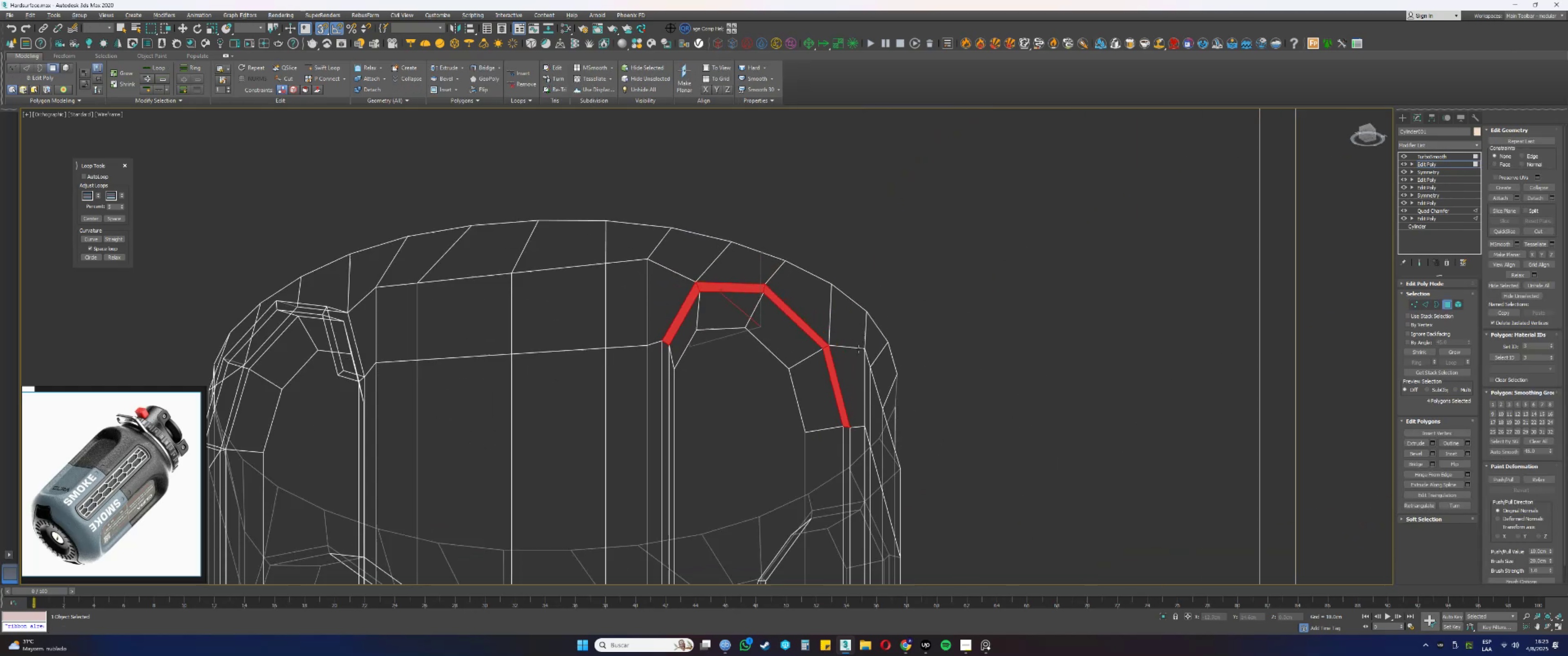 
key(F3)
 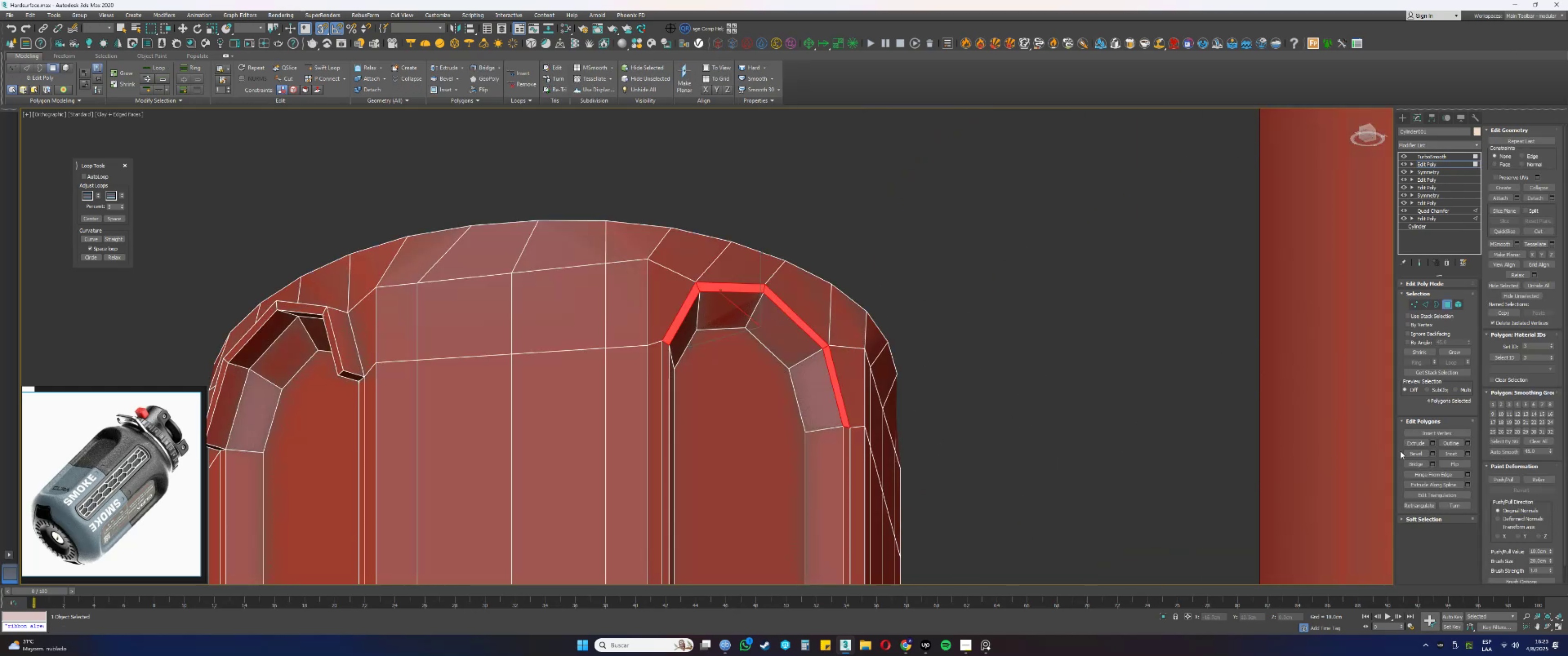 
left_click([1433, 443])
 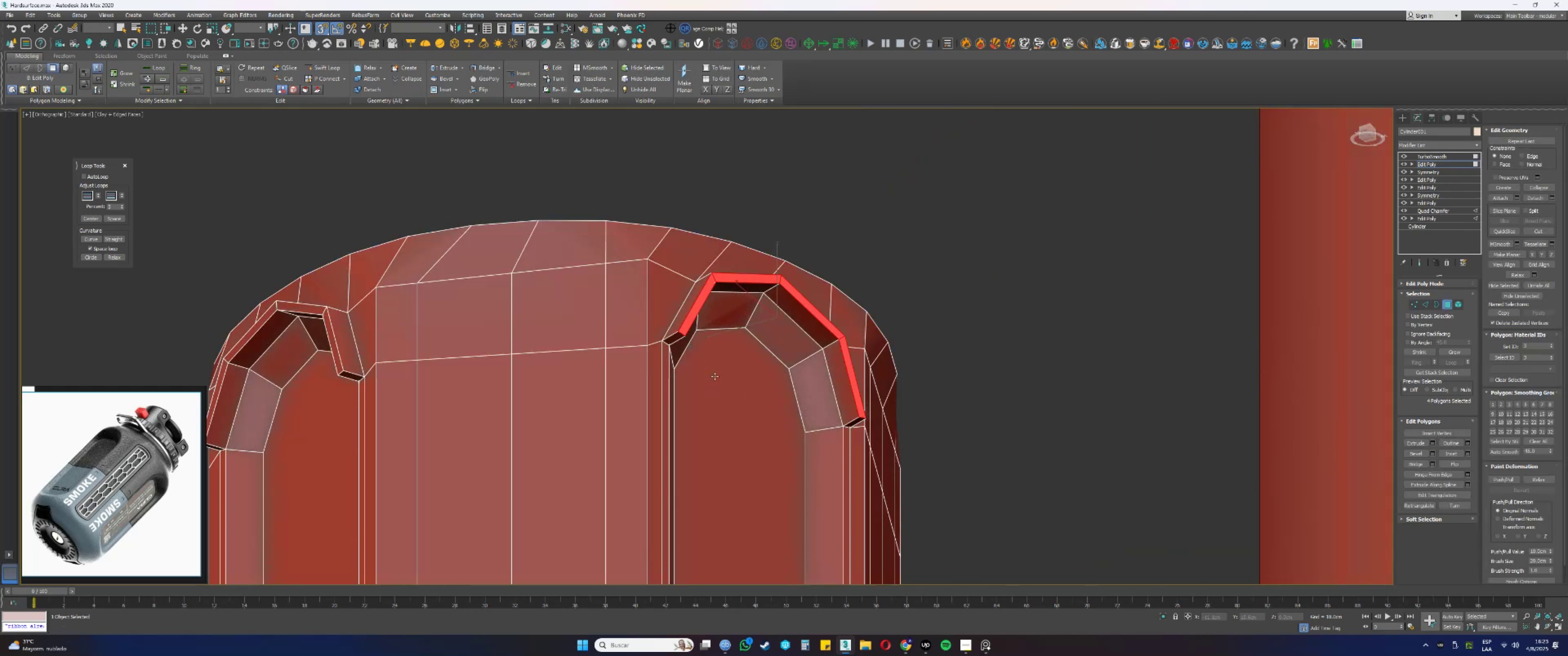 
hold_key(key=AltLeft, duration=0.99)
 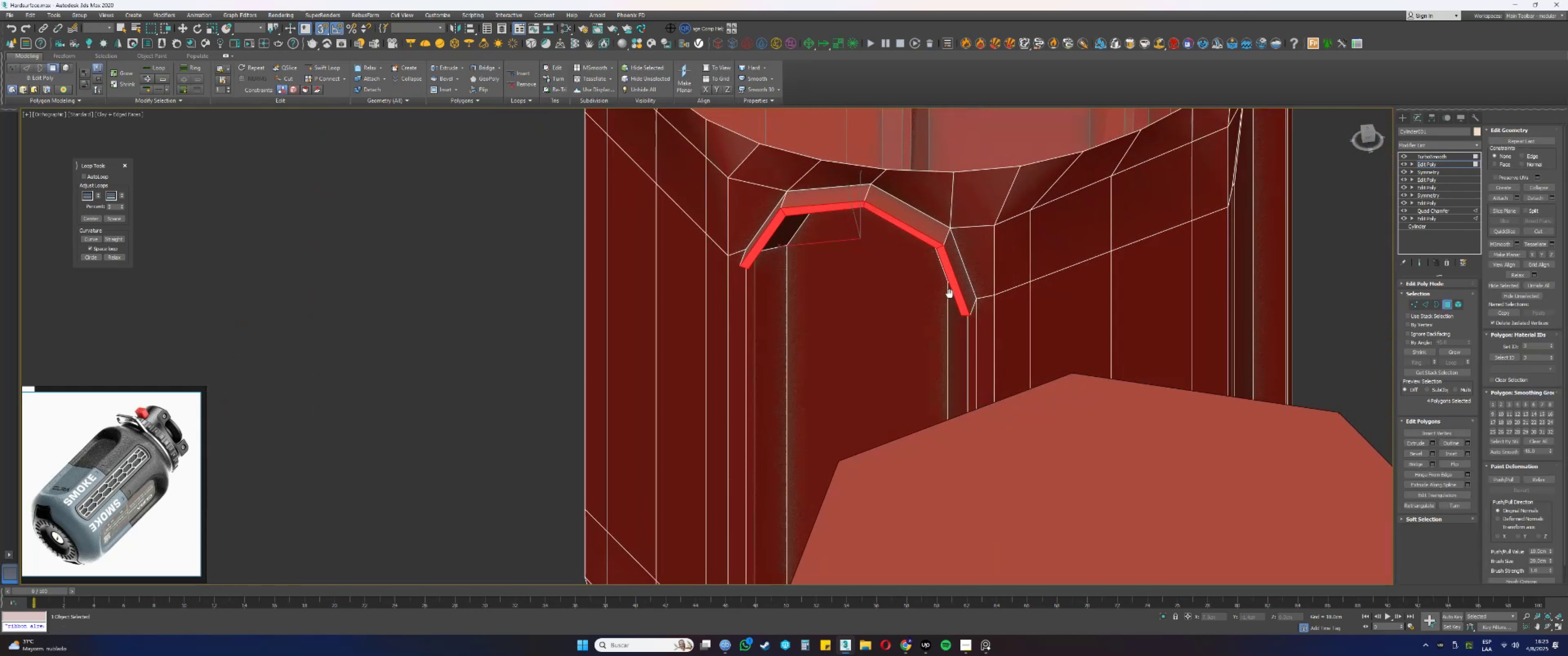 
hold_key(key=AltLeft, duration=0.42)
 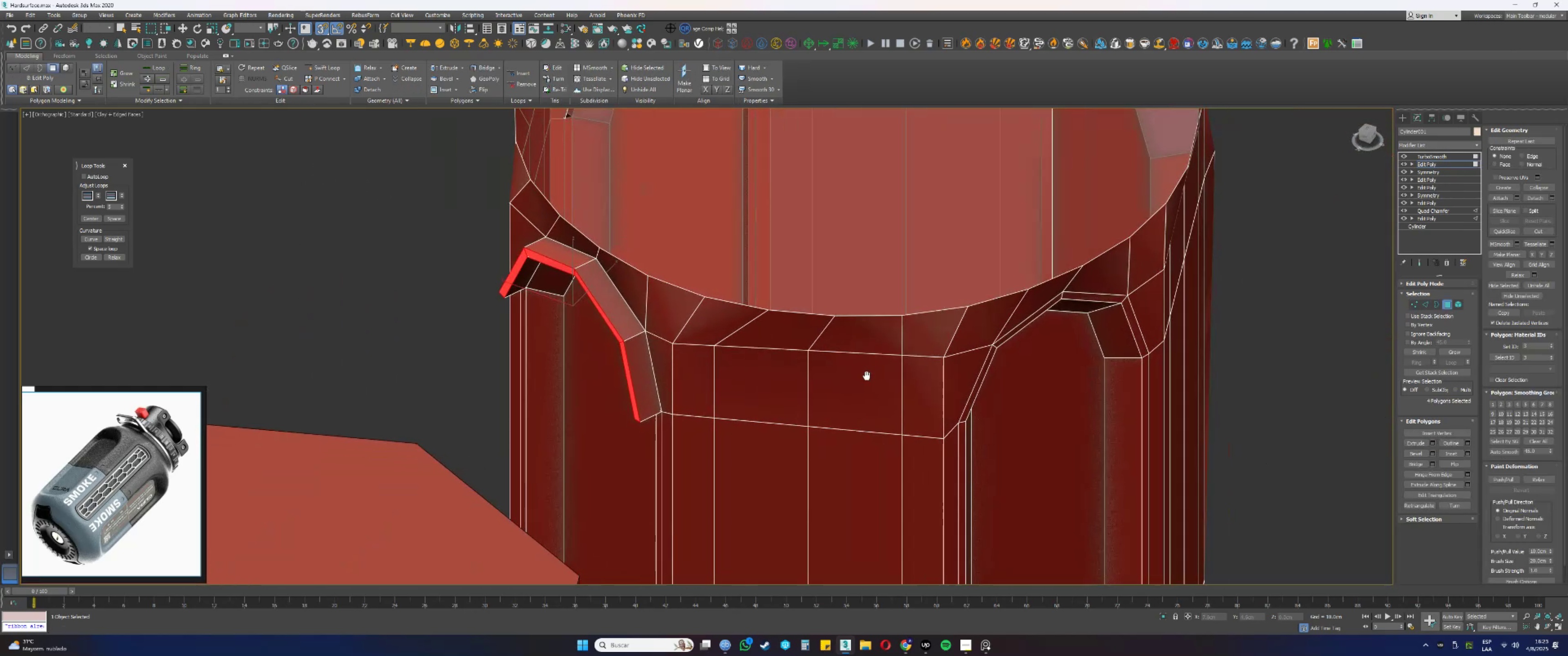 
key(Alt+AltLeft)
 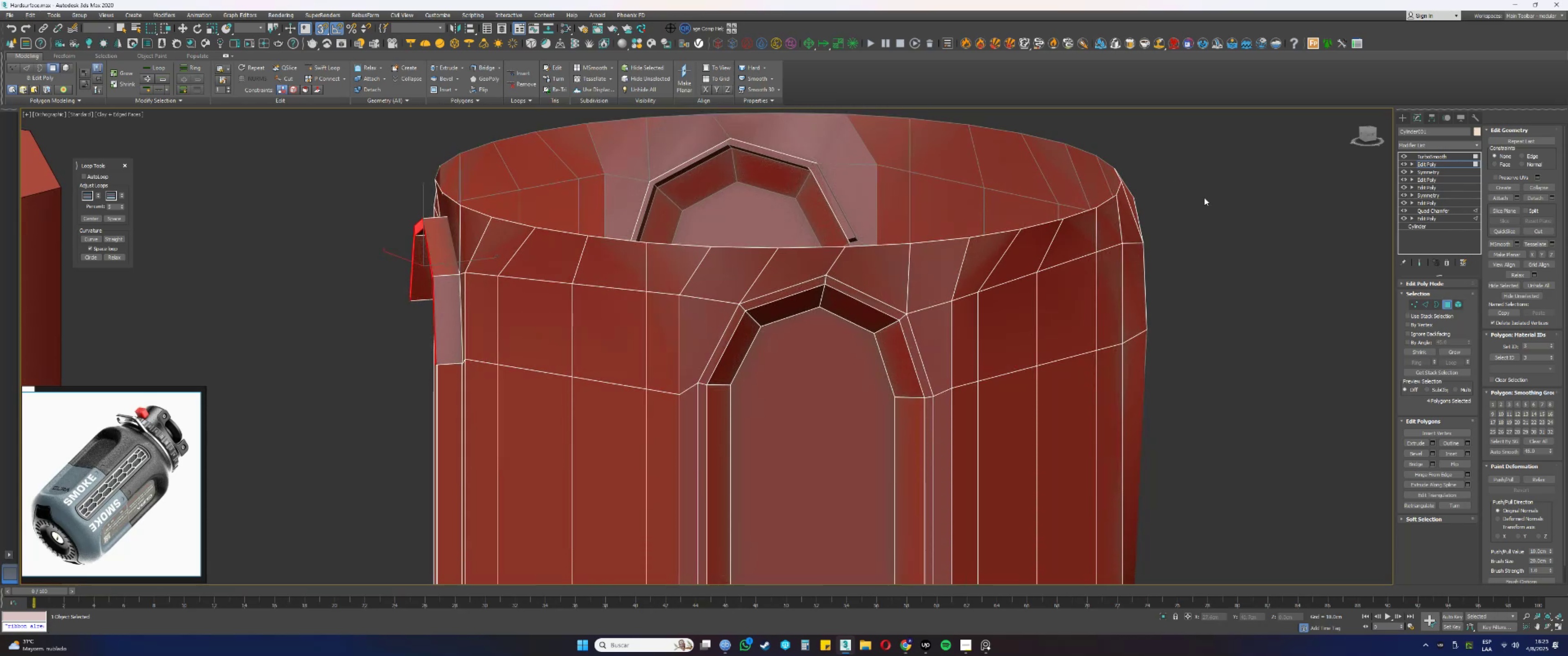 
hold_key(key=ShiftLeft, duration=1.37)
left_click([737, 322])
 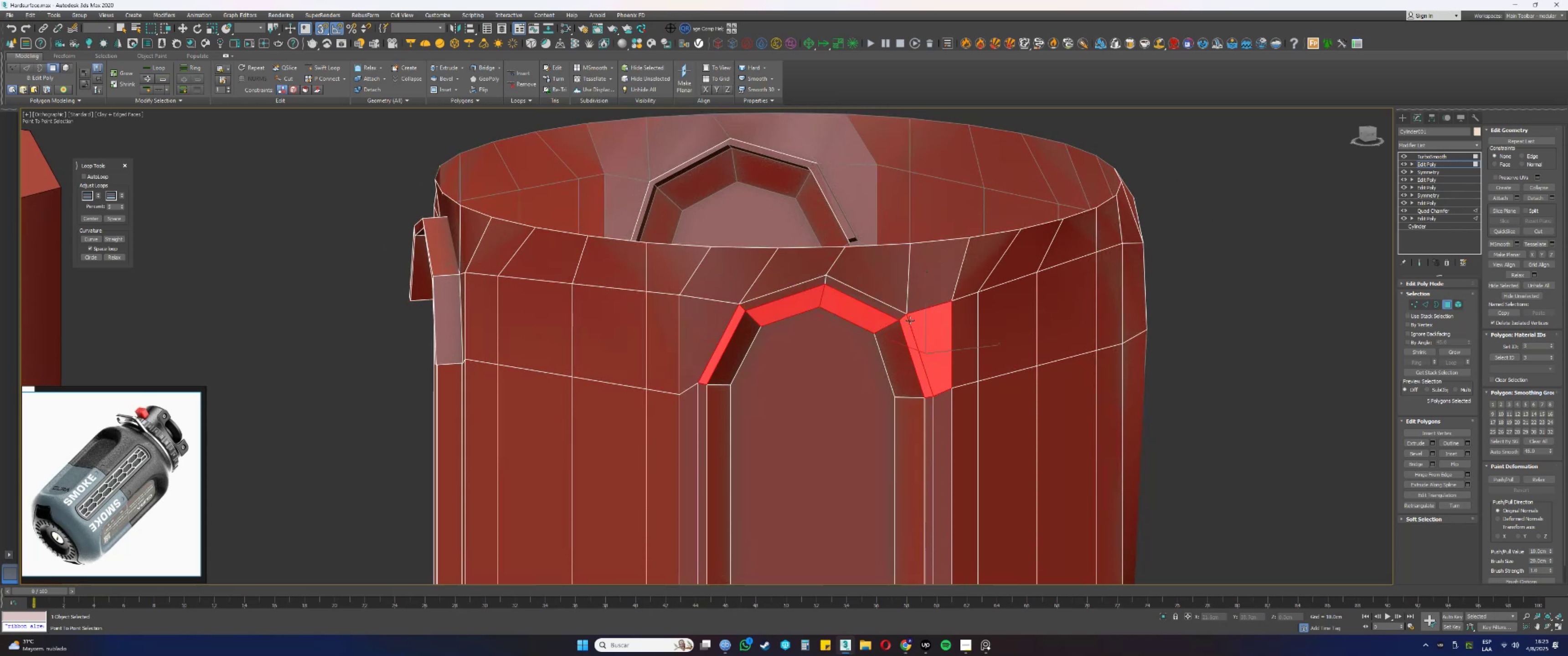 
left_click([907, 323])
 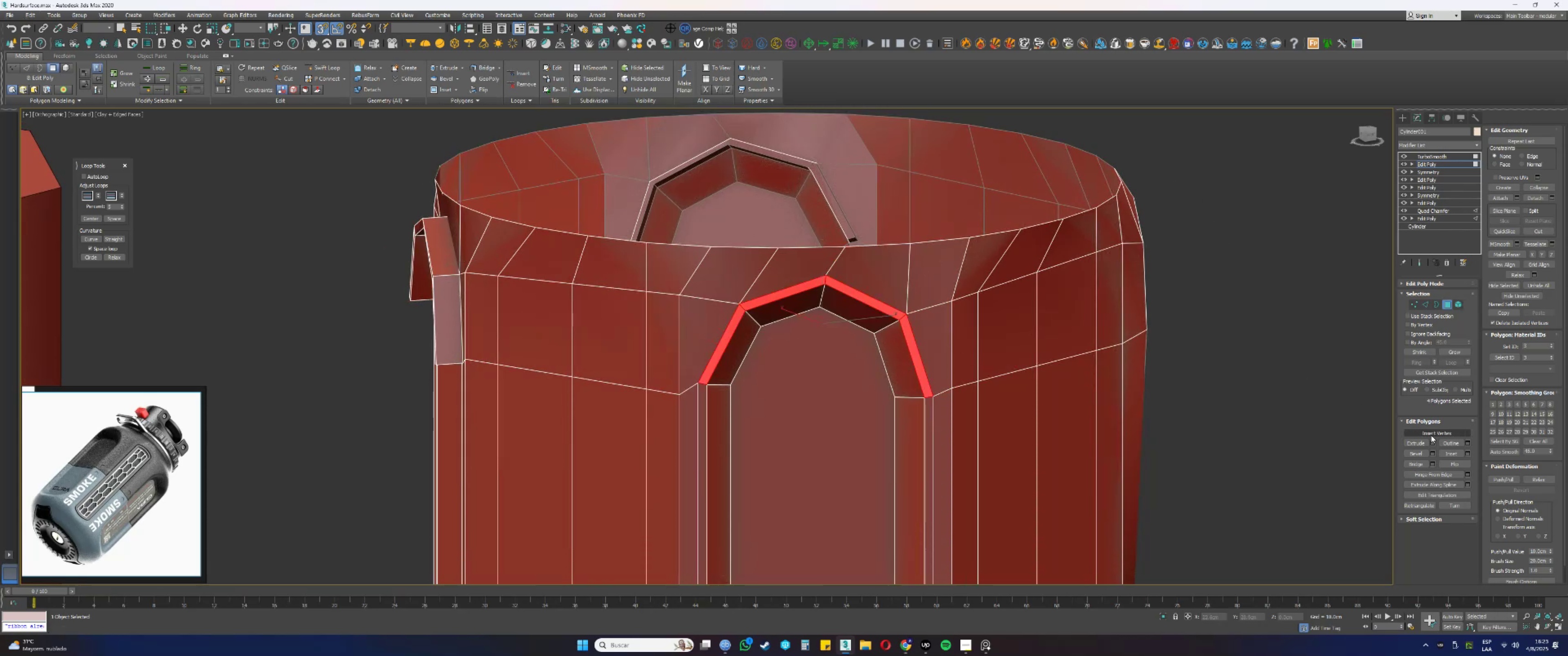 
left_click([1433, 441])
 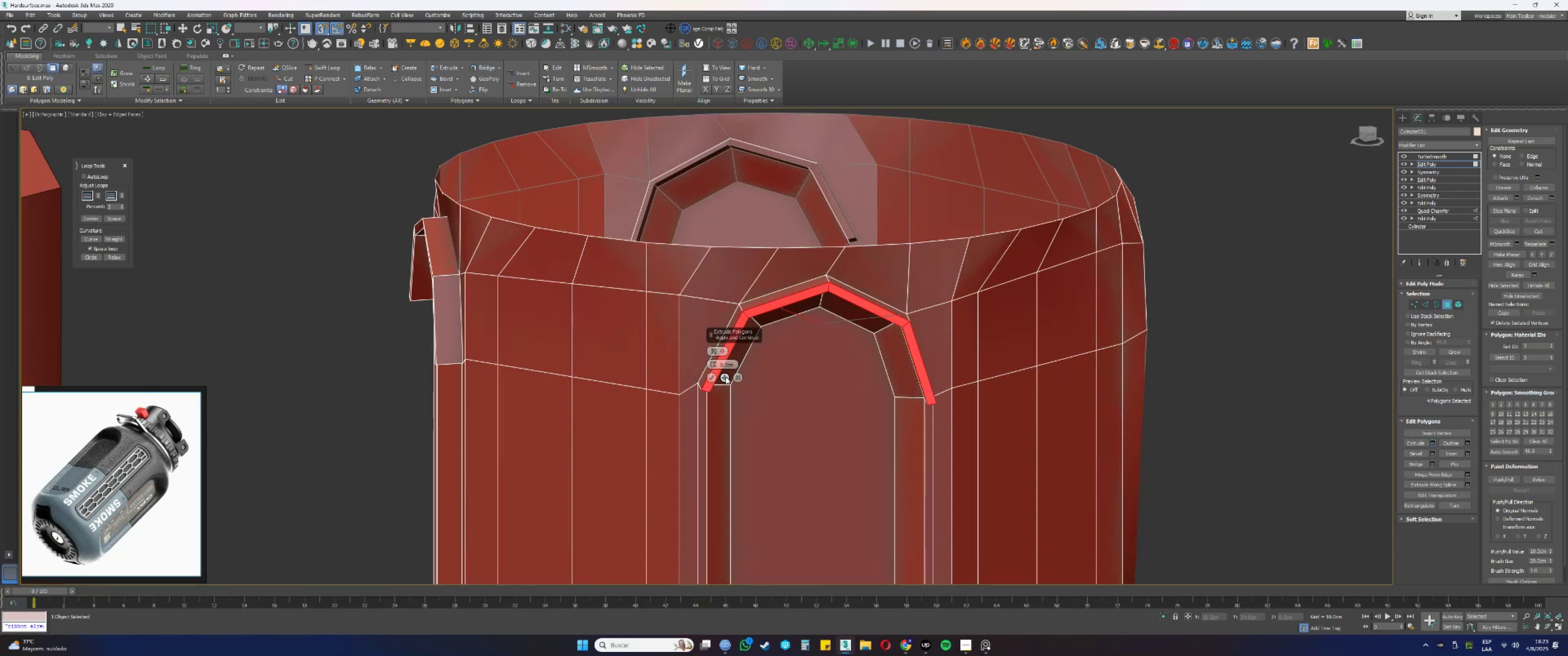 
hold_key(key=AltLeft, duration=0.34)
 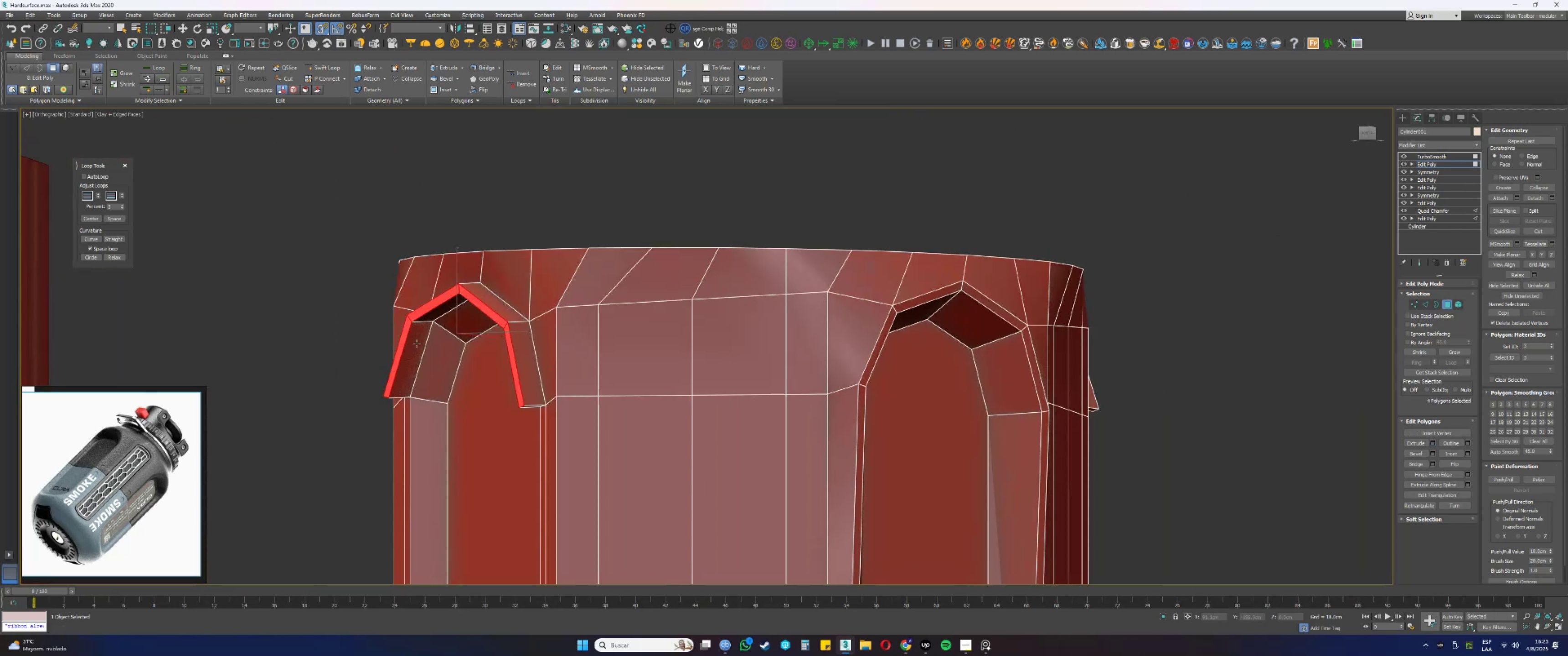 
key(Alt+AltLeft)
 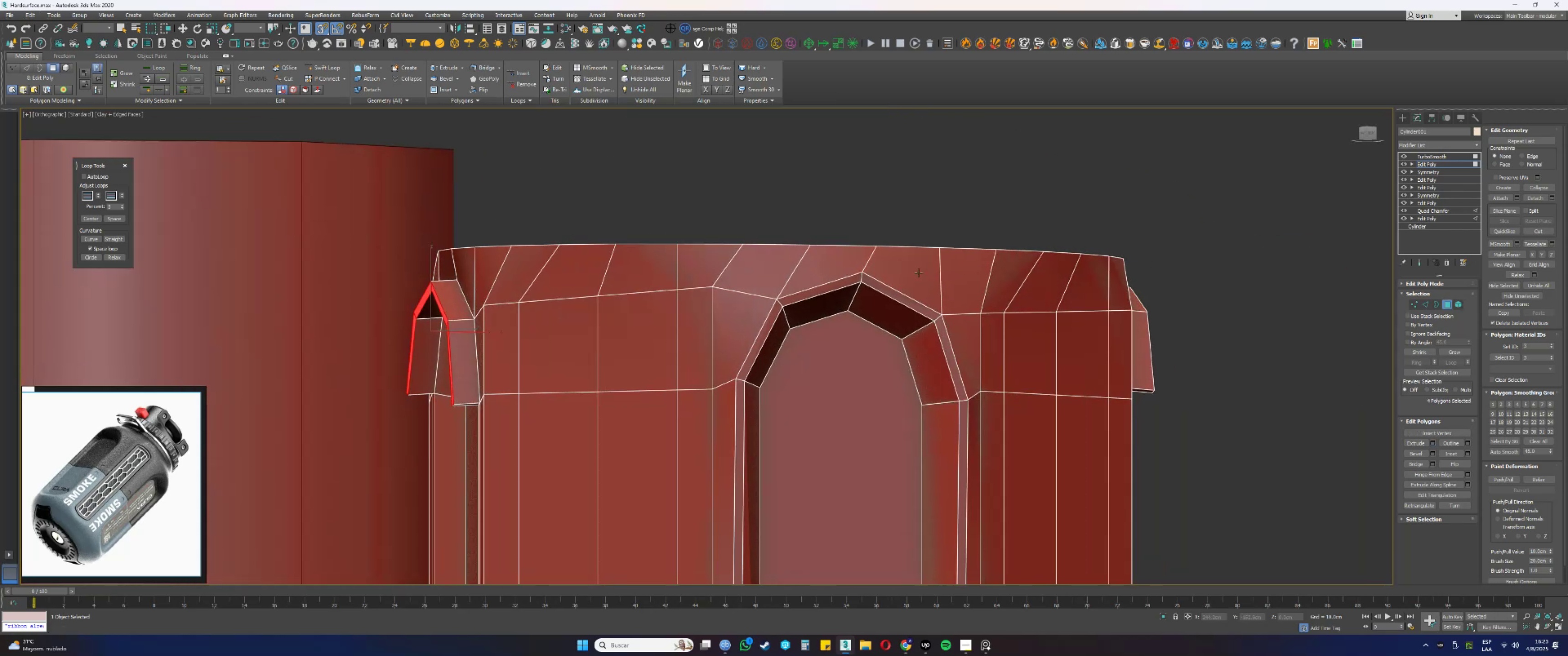 
left_click([872, 190])
 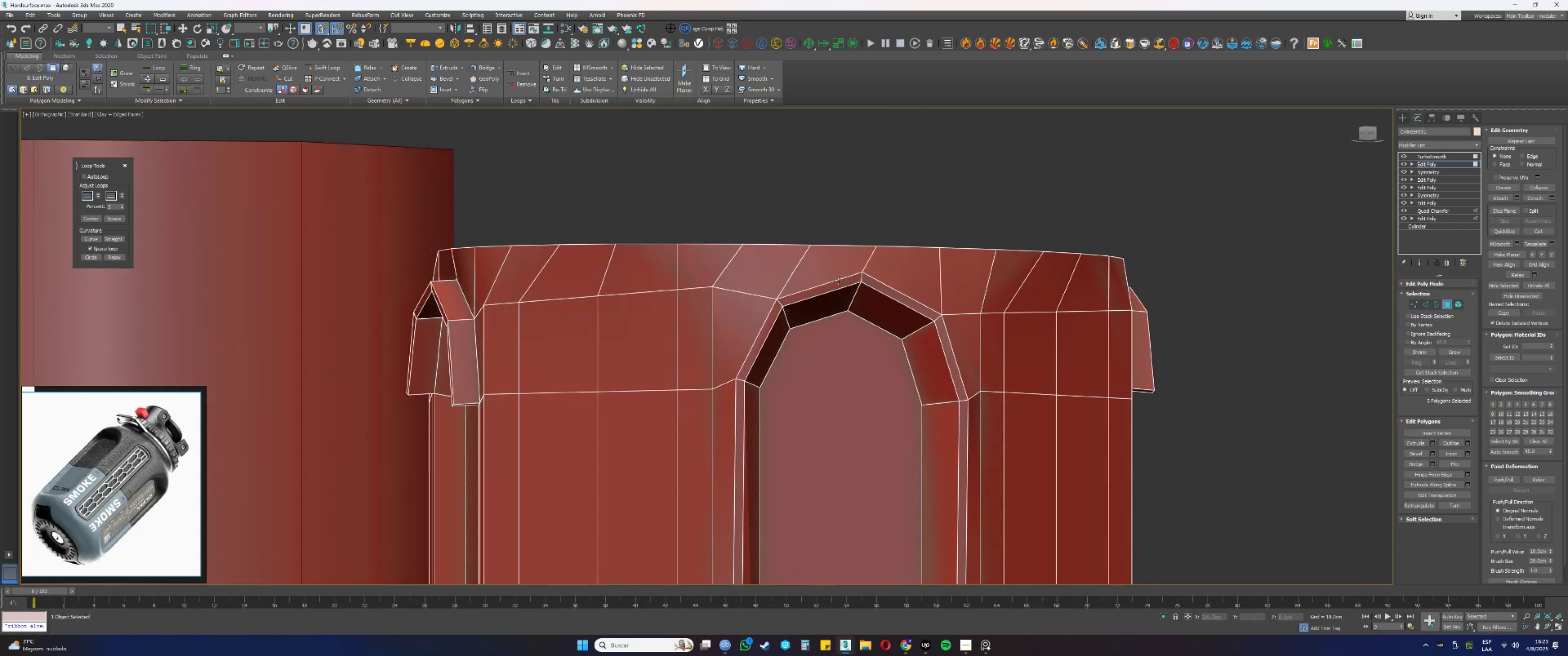 
key(Shift+ShiftLeft)
 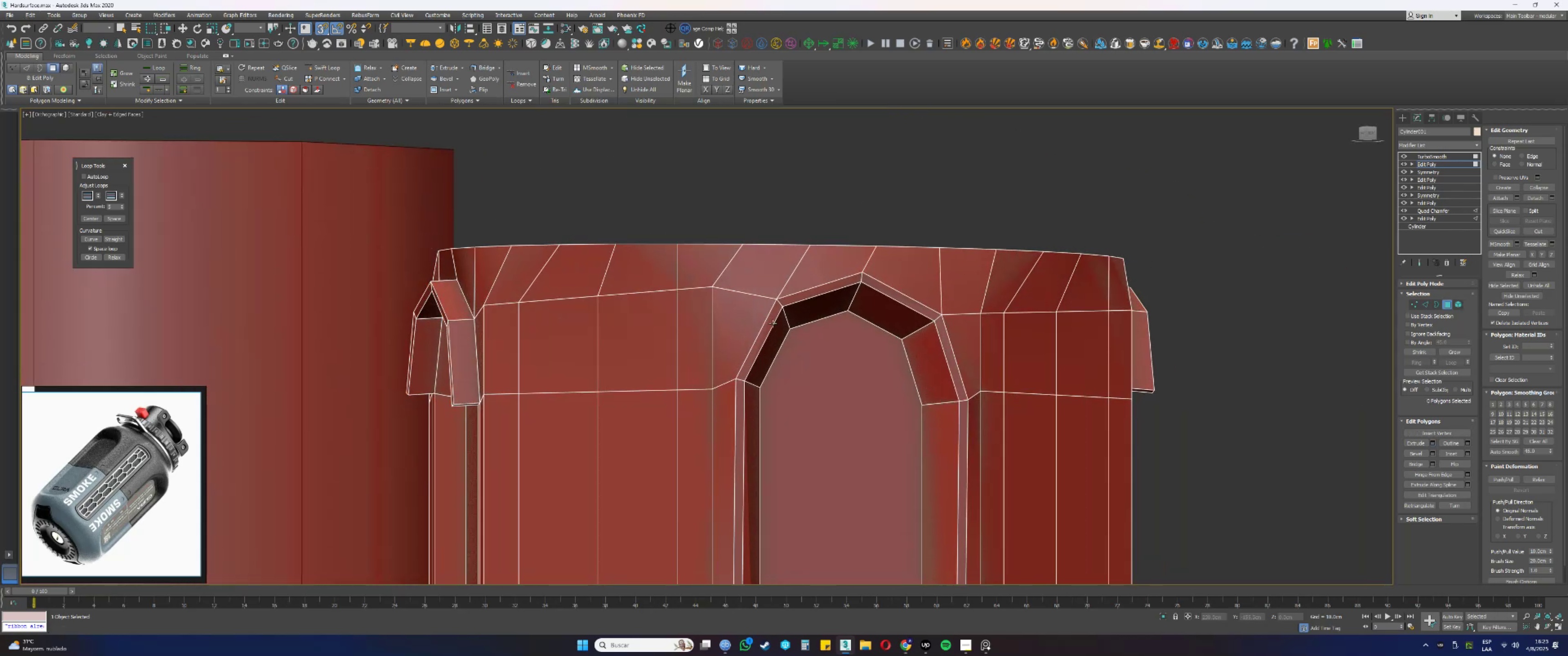 
left_click([772, 322])
 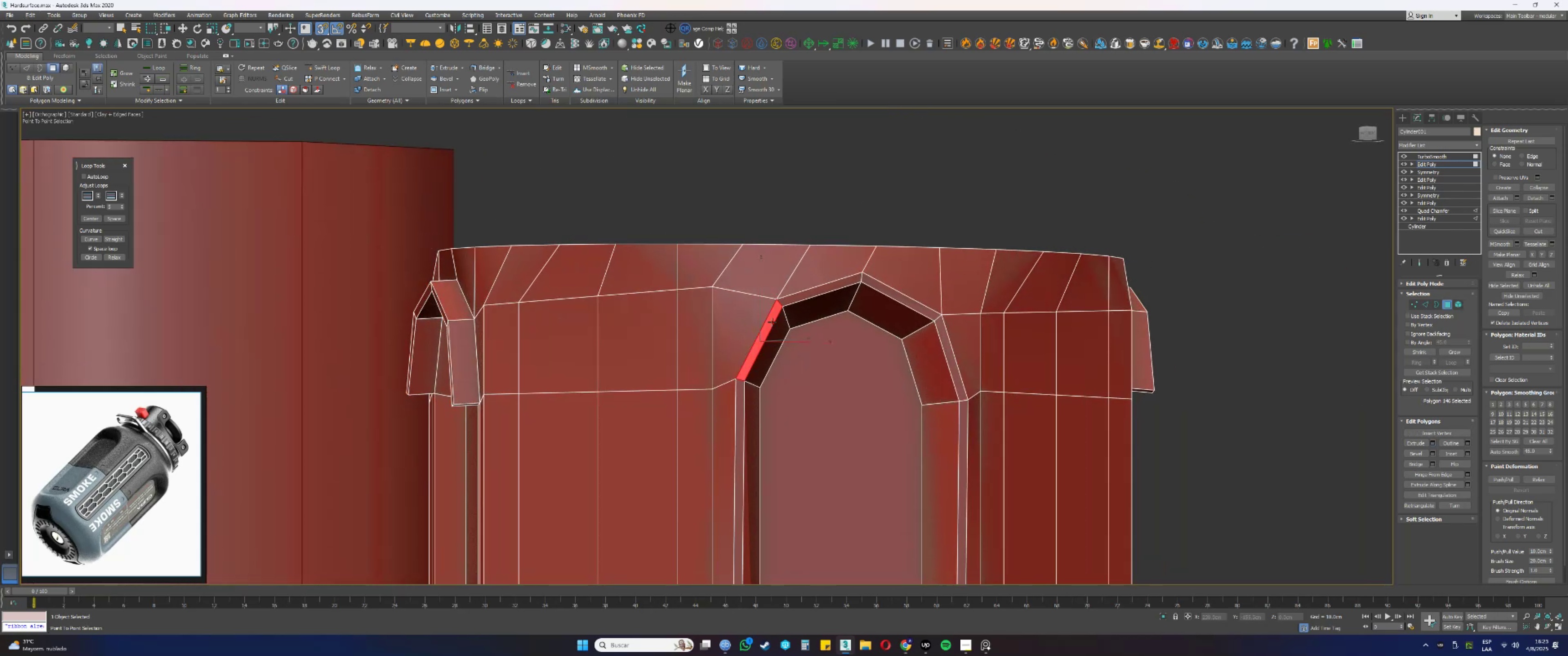 
key(Shift+ShiftLeft)
 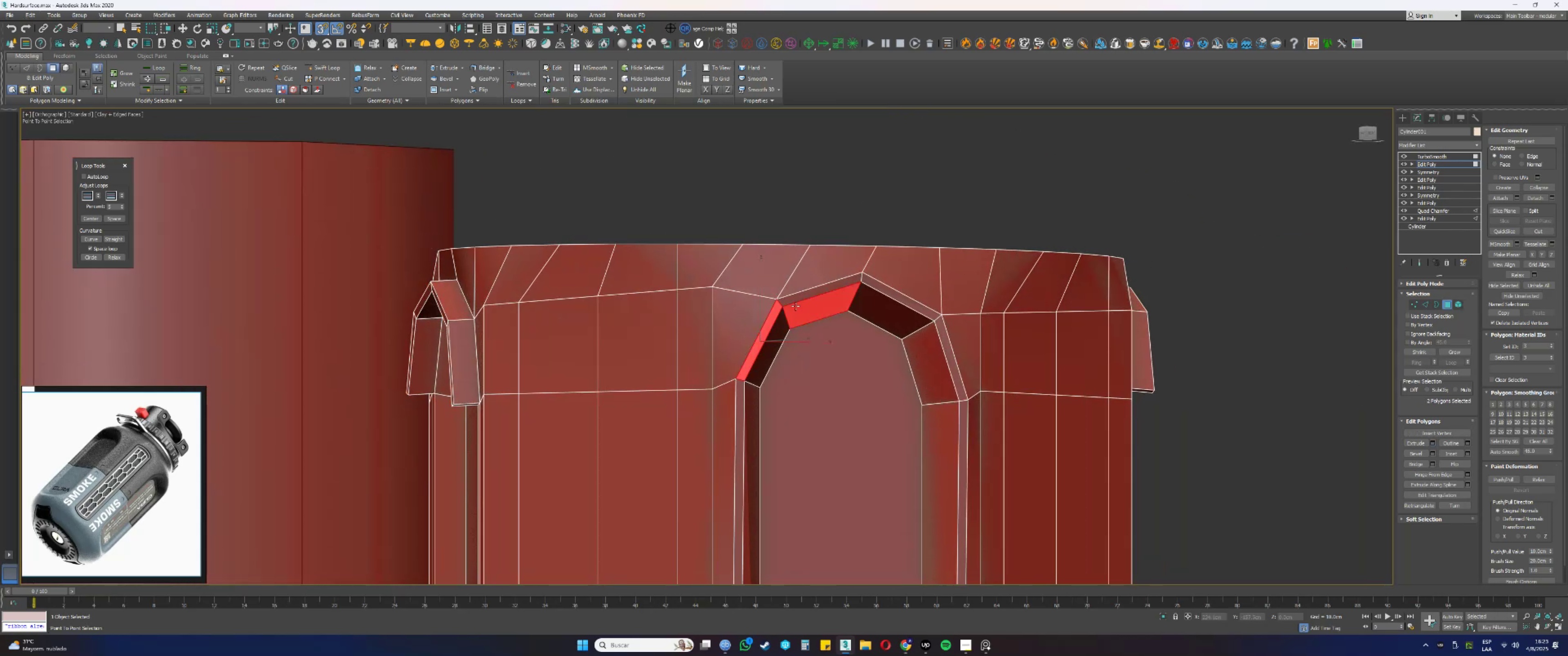 
key(Shift+ShiftLeft)
 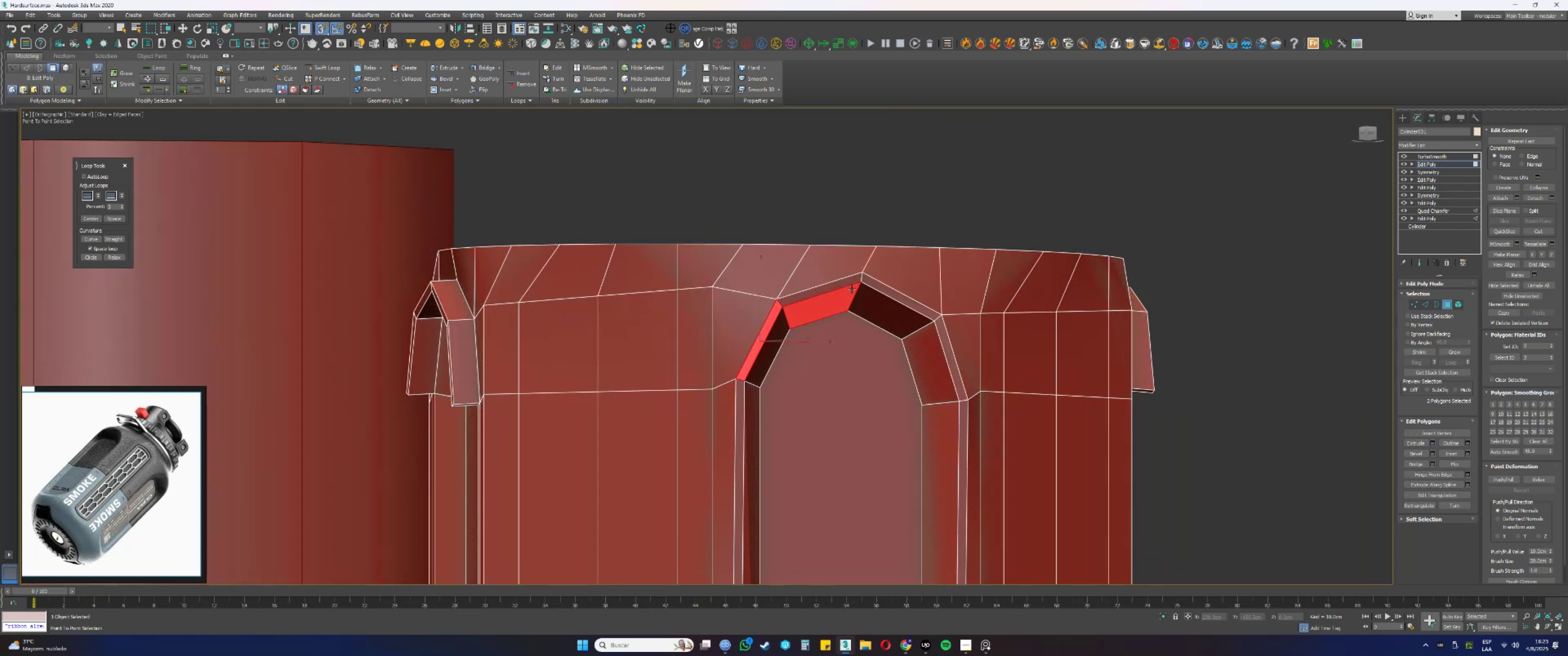 
key(Shift+ShiftLeft)
 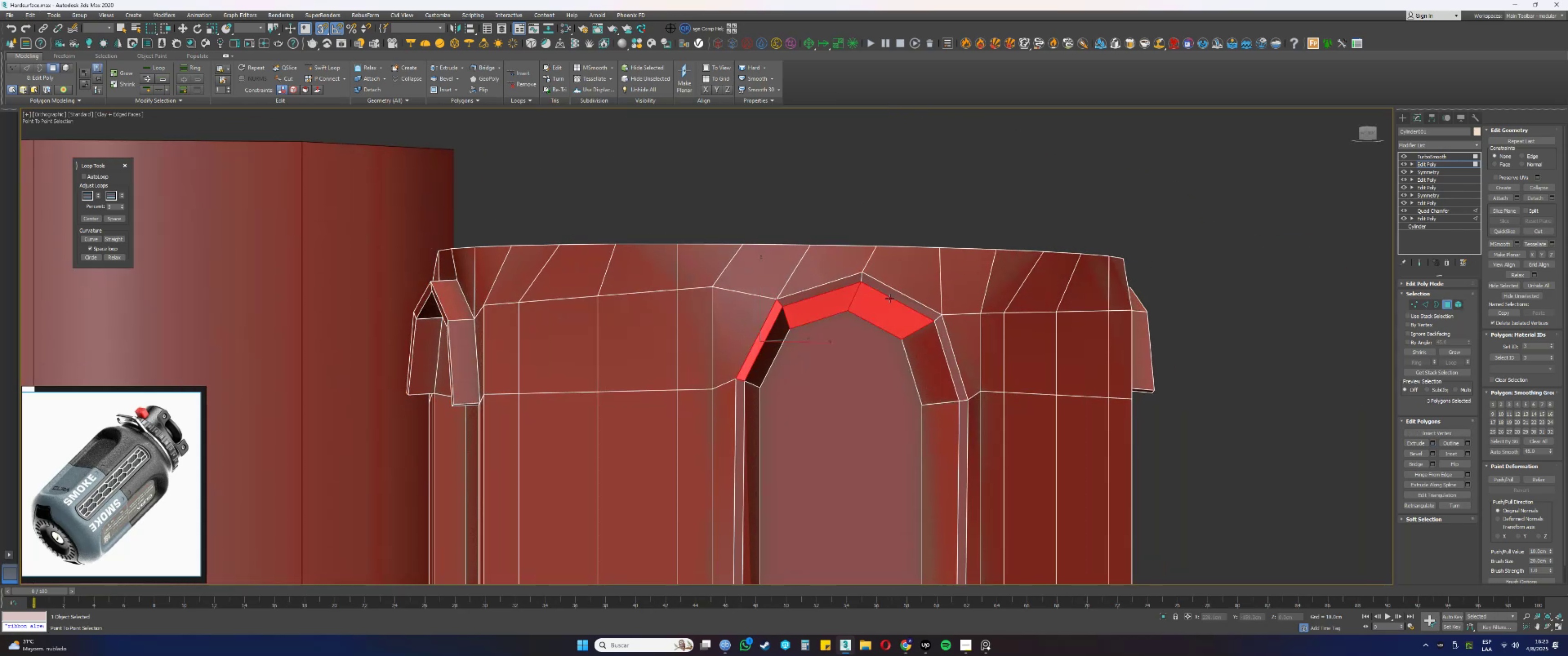 
key(Shift+ShiftLeft)
 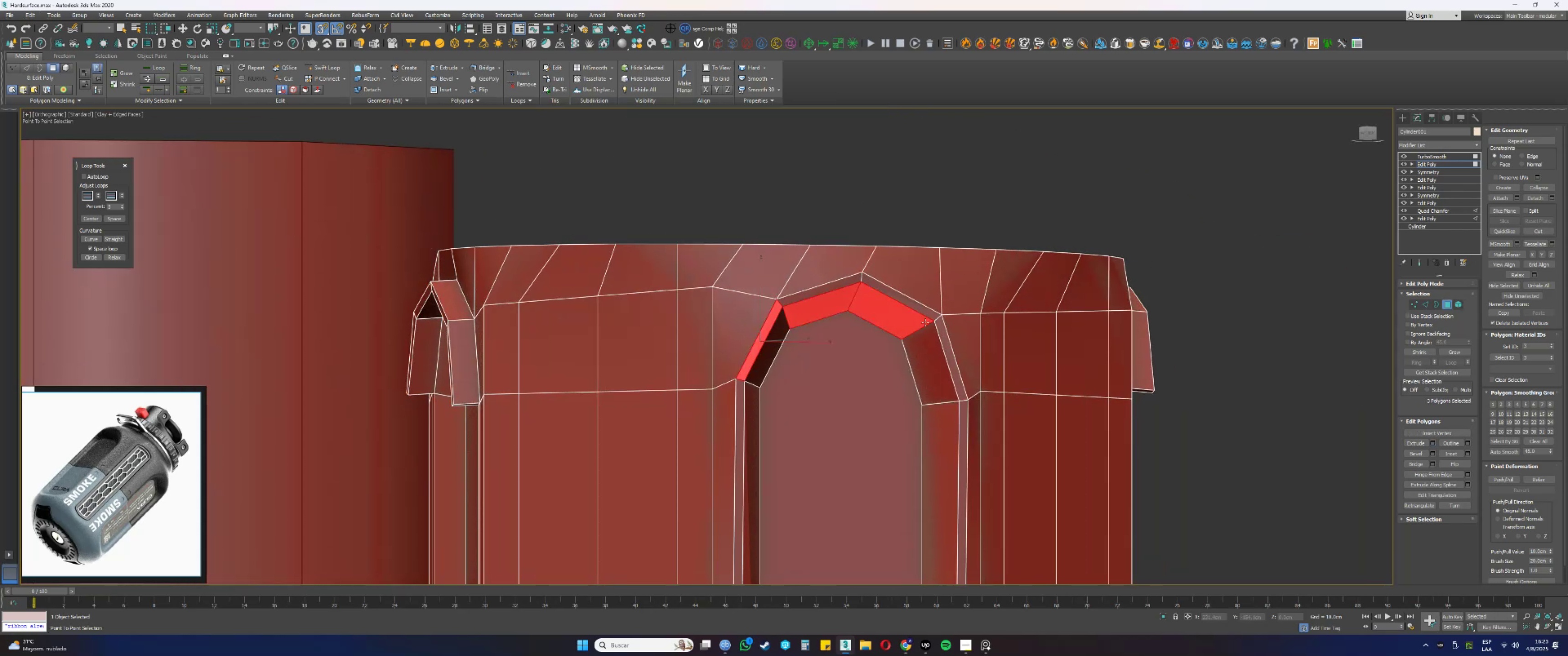 
key(Shift+ShiftLeft)
 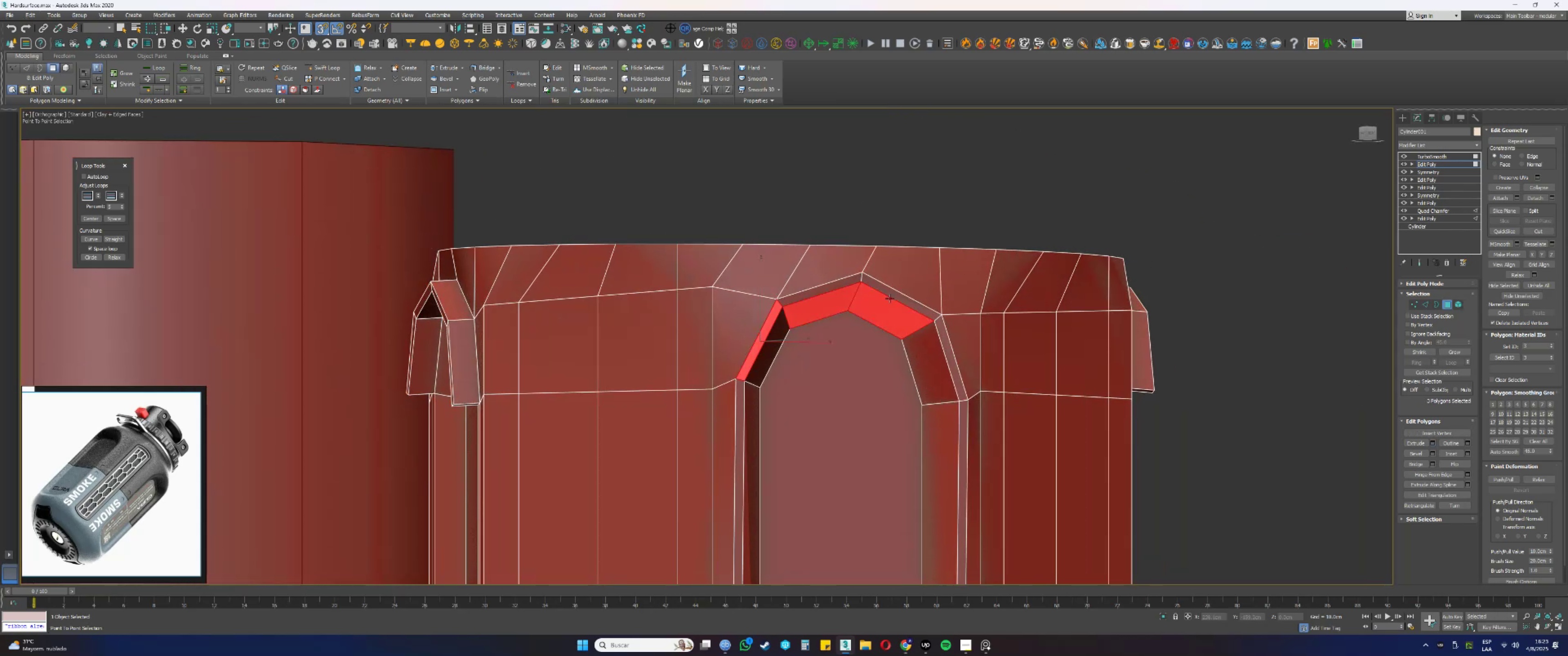 
key(Shift+ShiftLeft)
 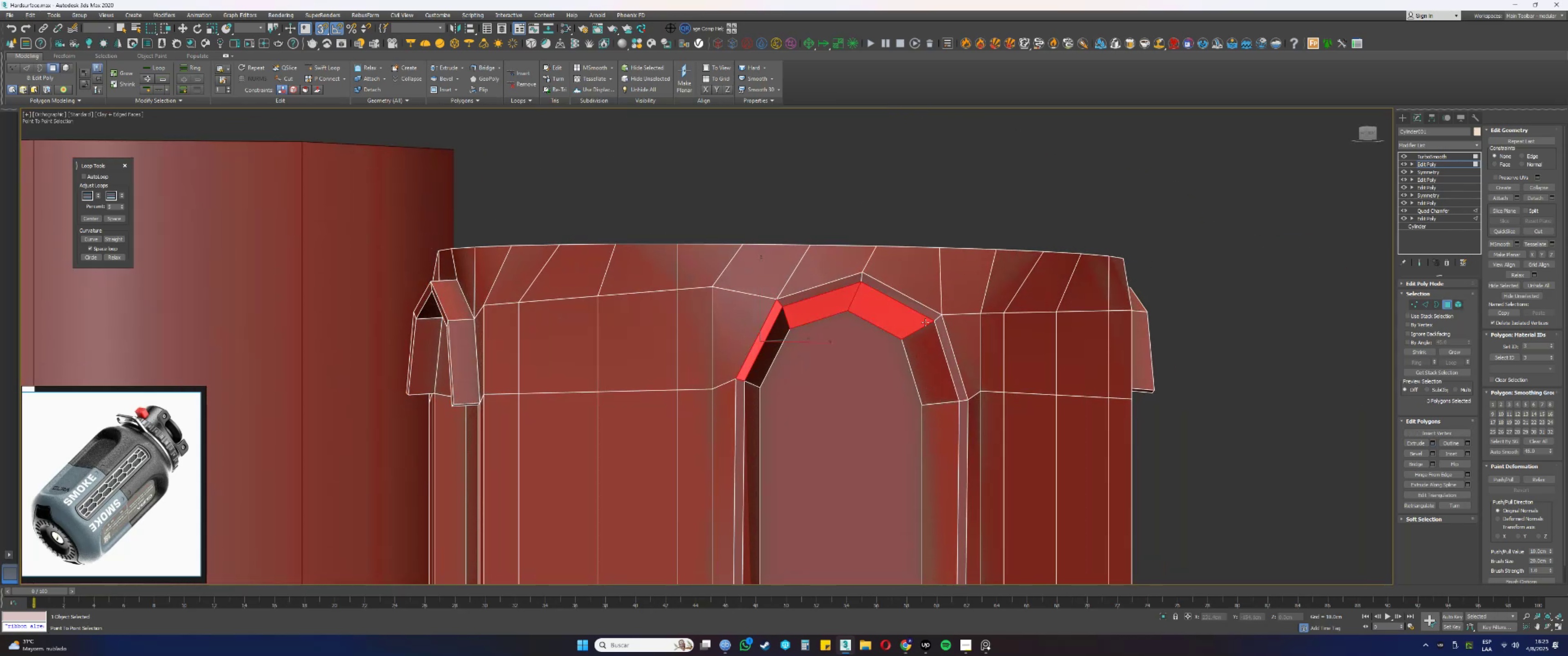 
key(Shift+ShiftLeft)
 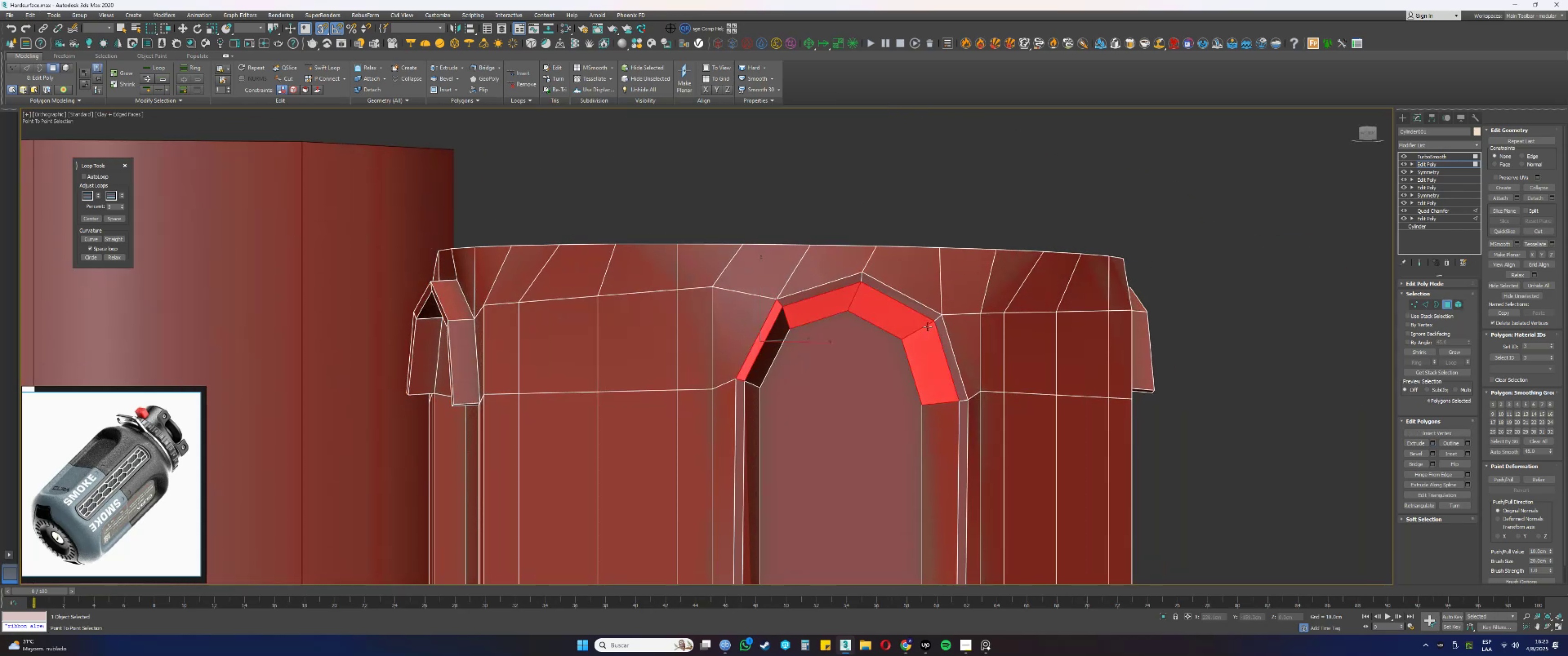 
key(Shift+ShiftLeft)
 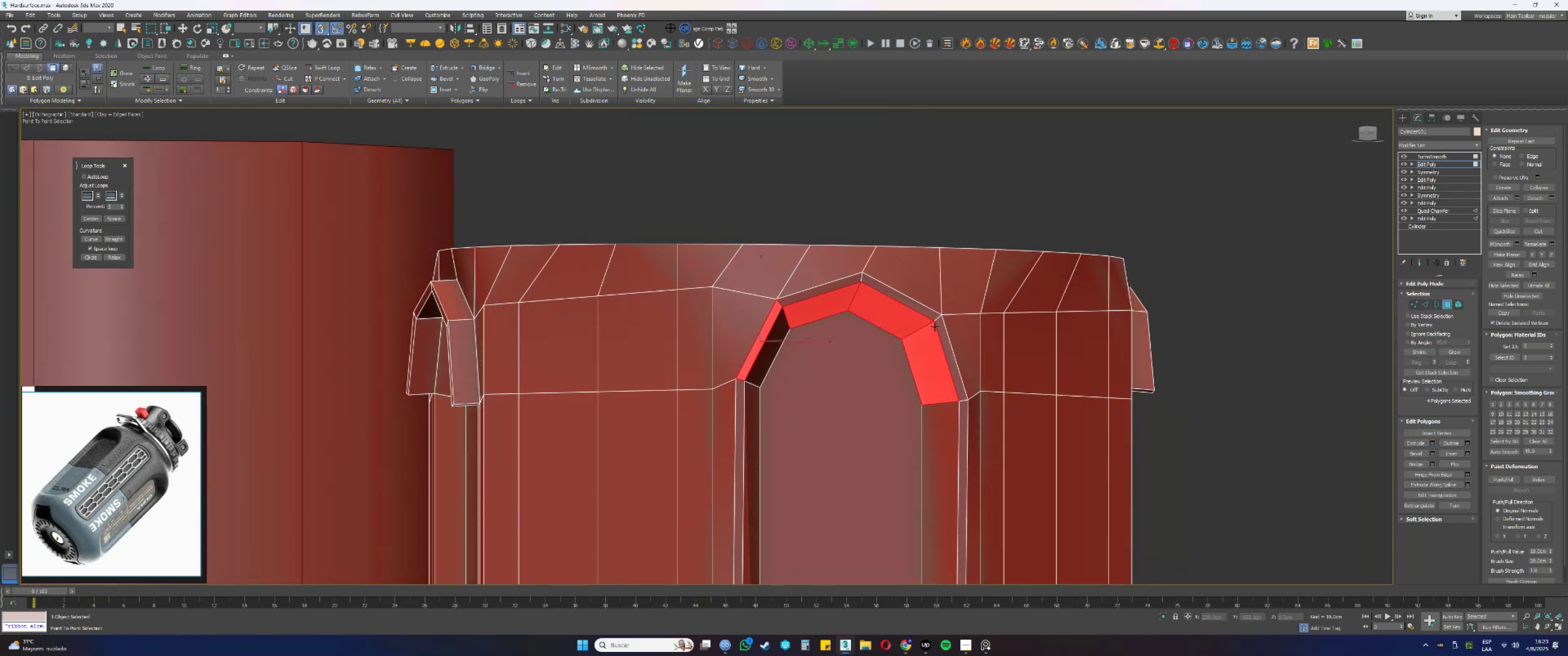 
key(Shift+ShiftLeft)
 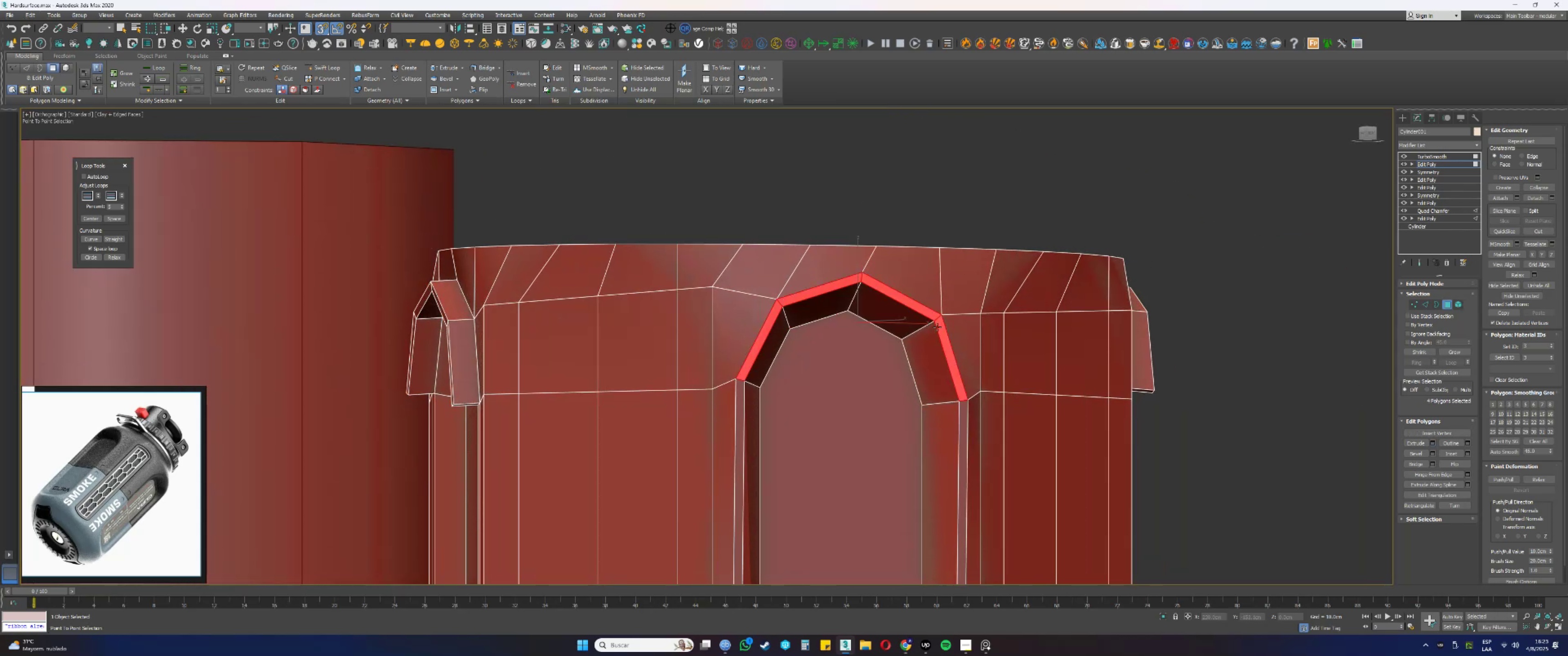 
key(Shift+ShiftLeft)
 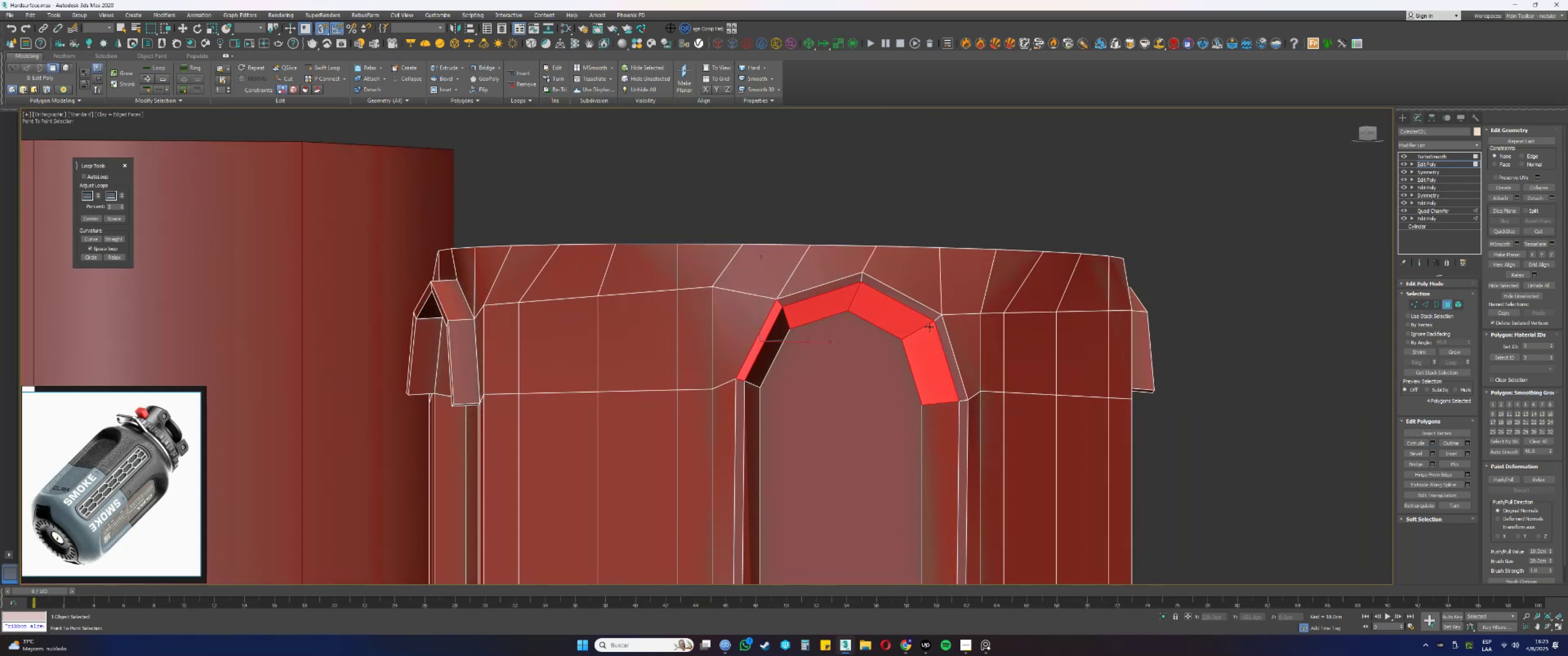 
key(Shift+ShiftLeft)
 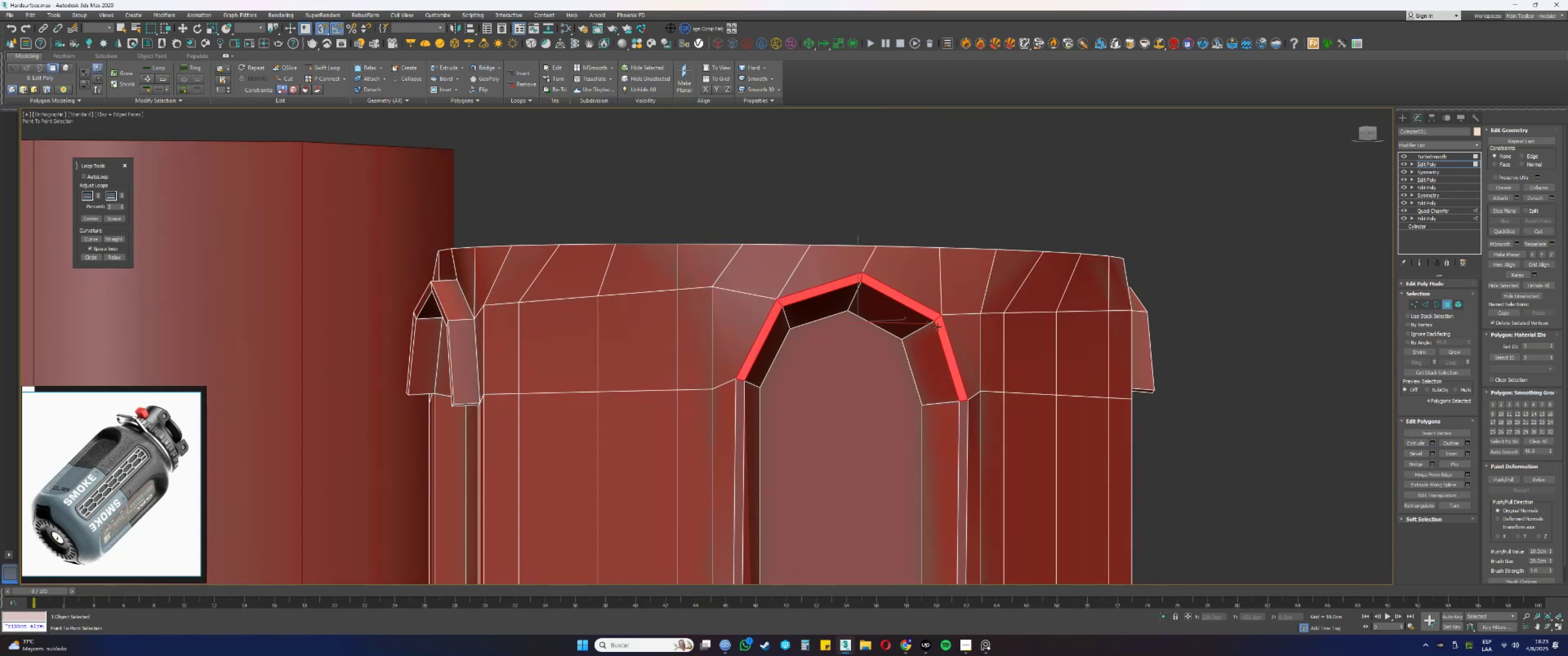 
key(Shift+ShiftLeft)
 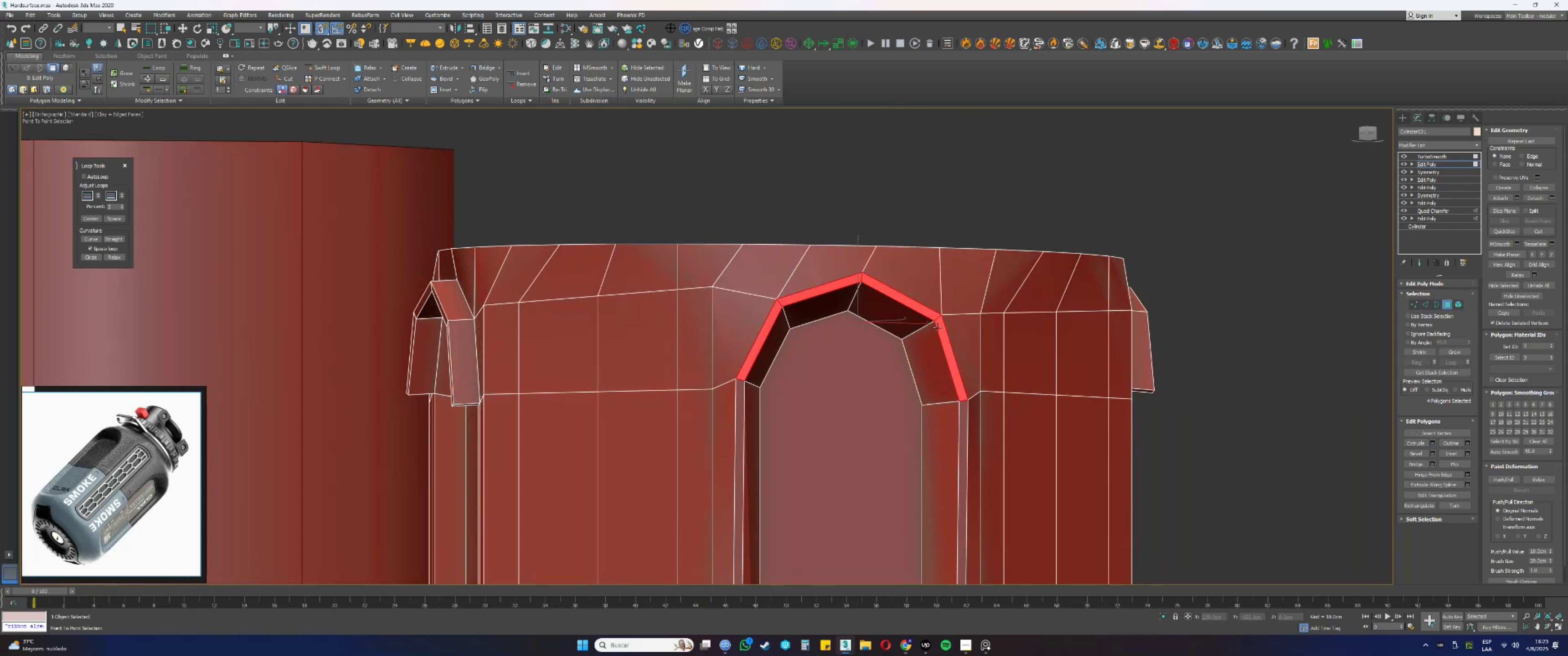 
key(Shift+ShiftLeft)
 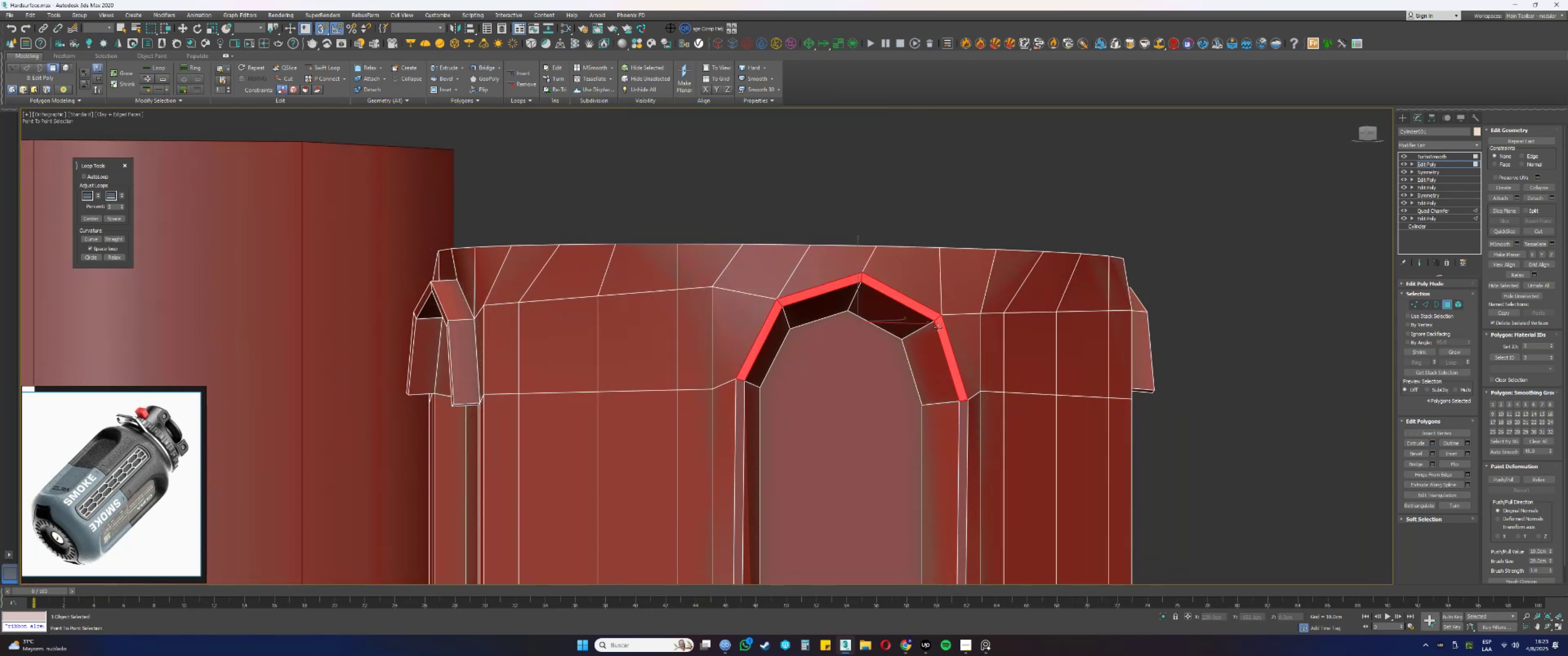 
key(Shift+ShiftLeft)
 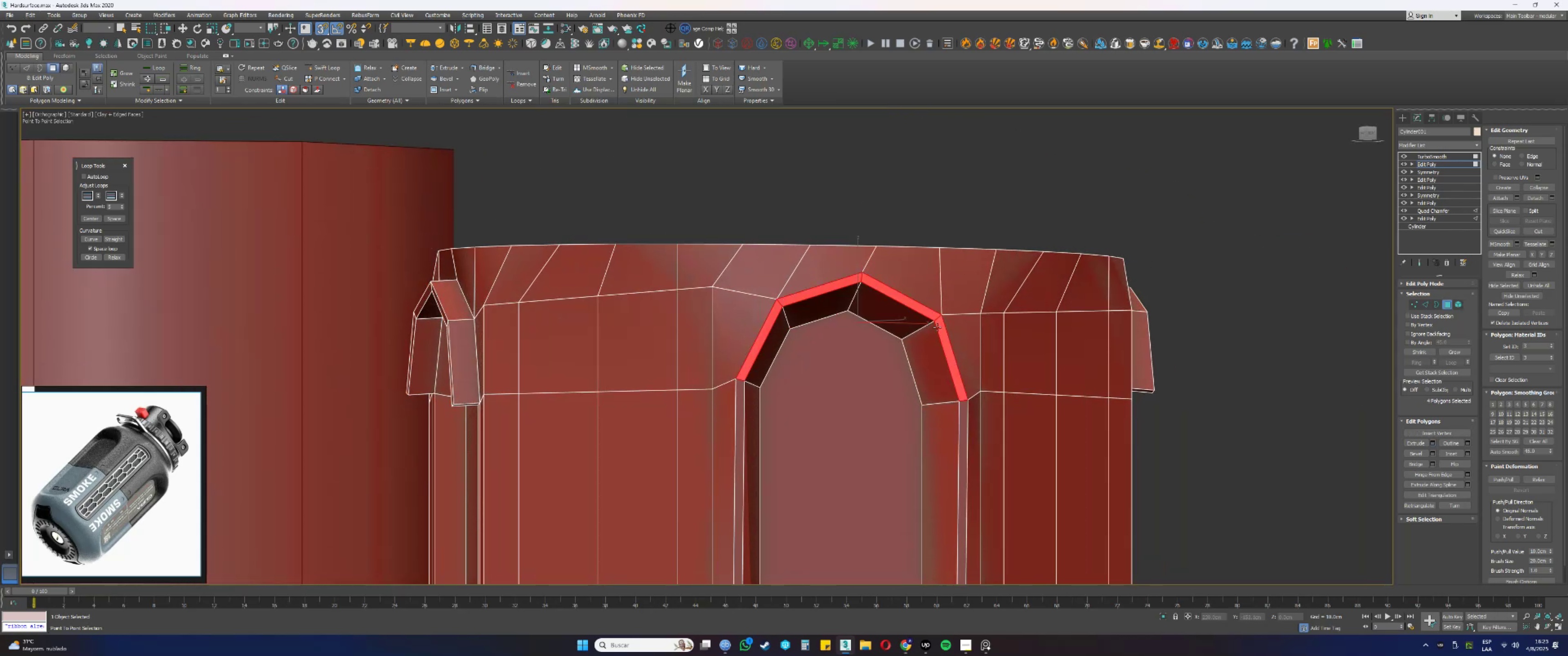 
key(Shift+ShiftLeft)
 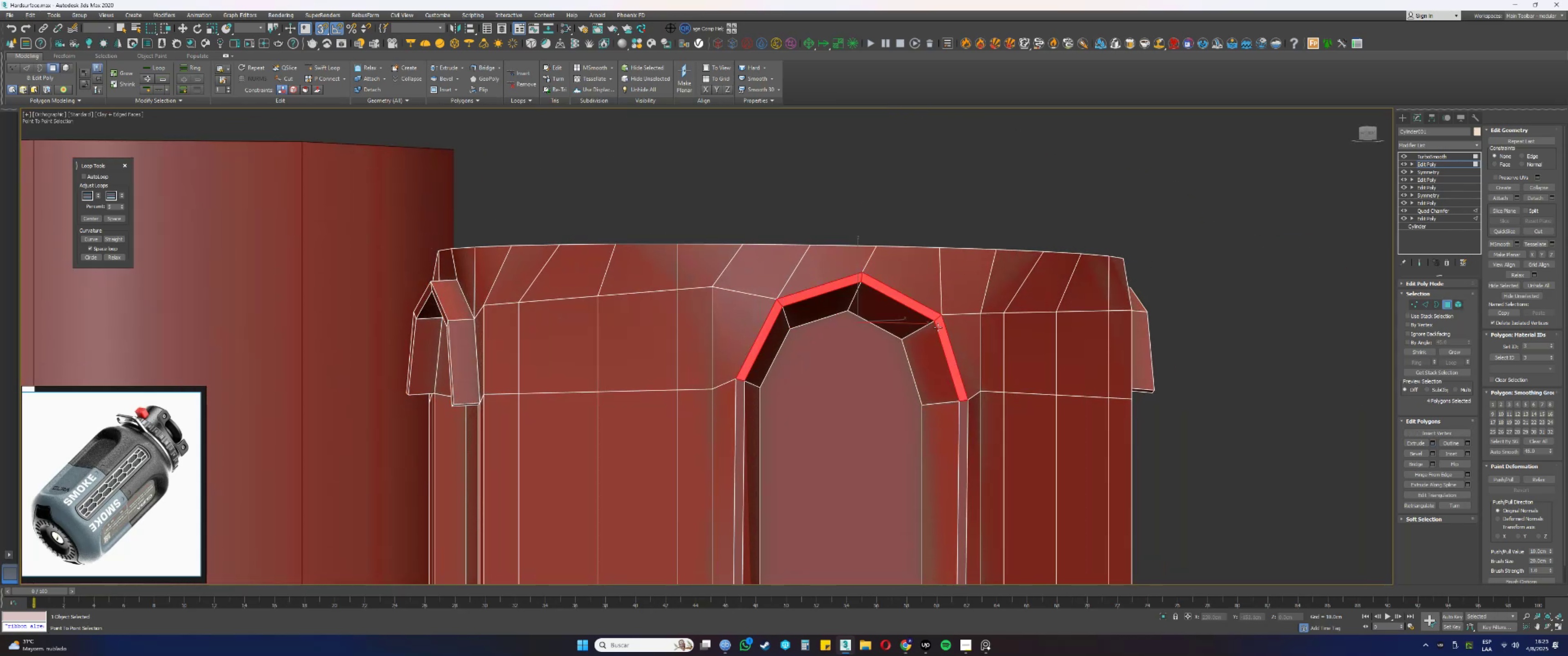 
key(Shift+ShiftLeft)
 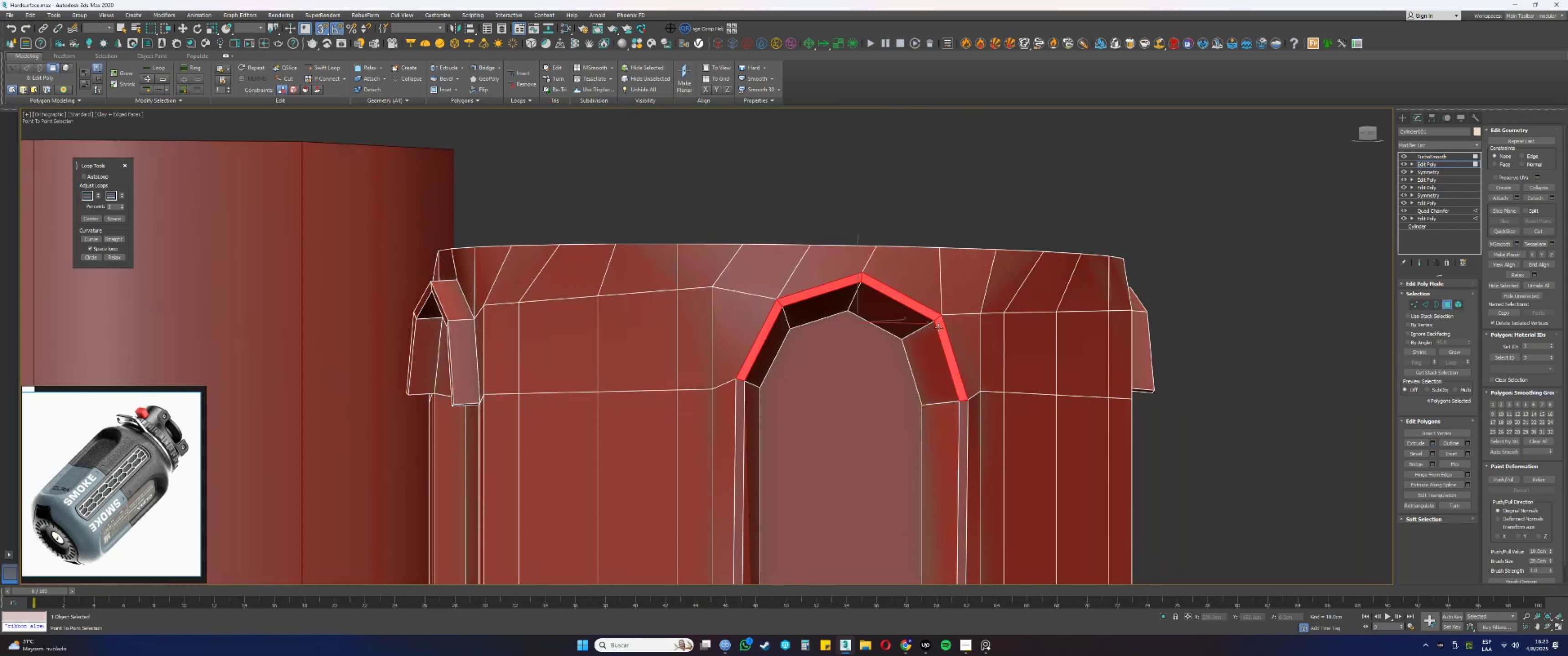 
key(Shift+ShiftLeft)
 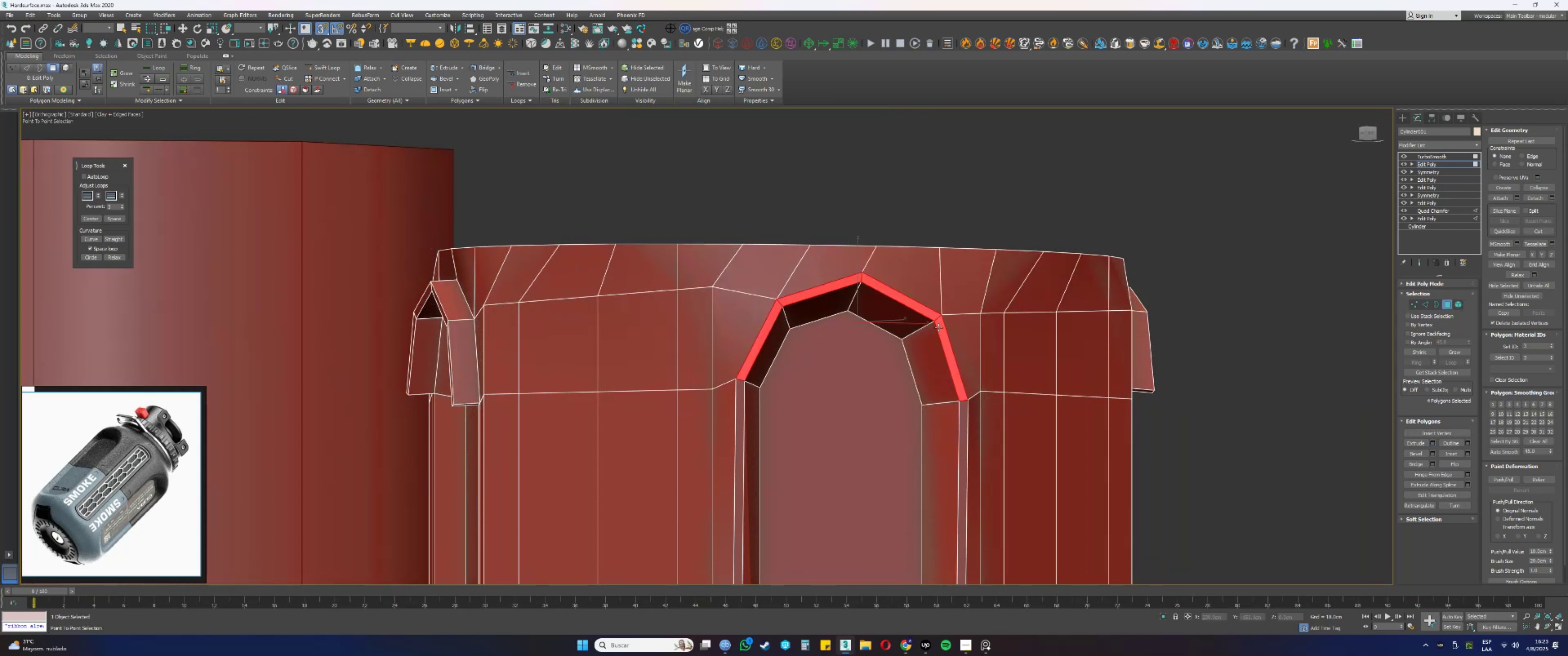 
key(Shift+ShiftLeft)
 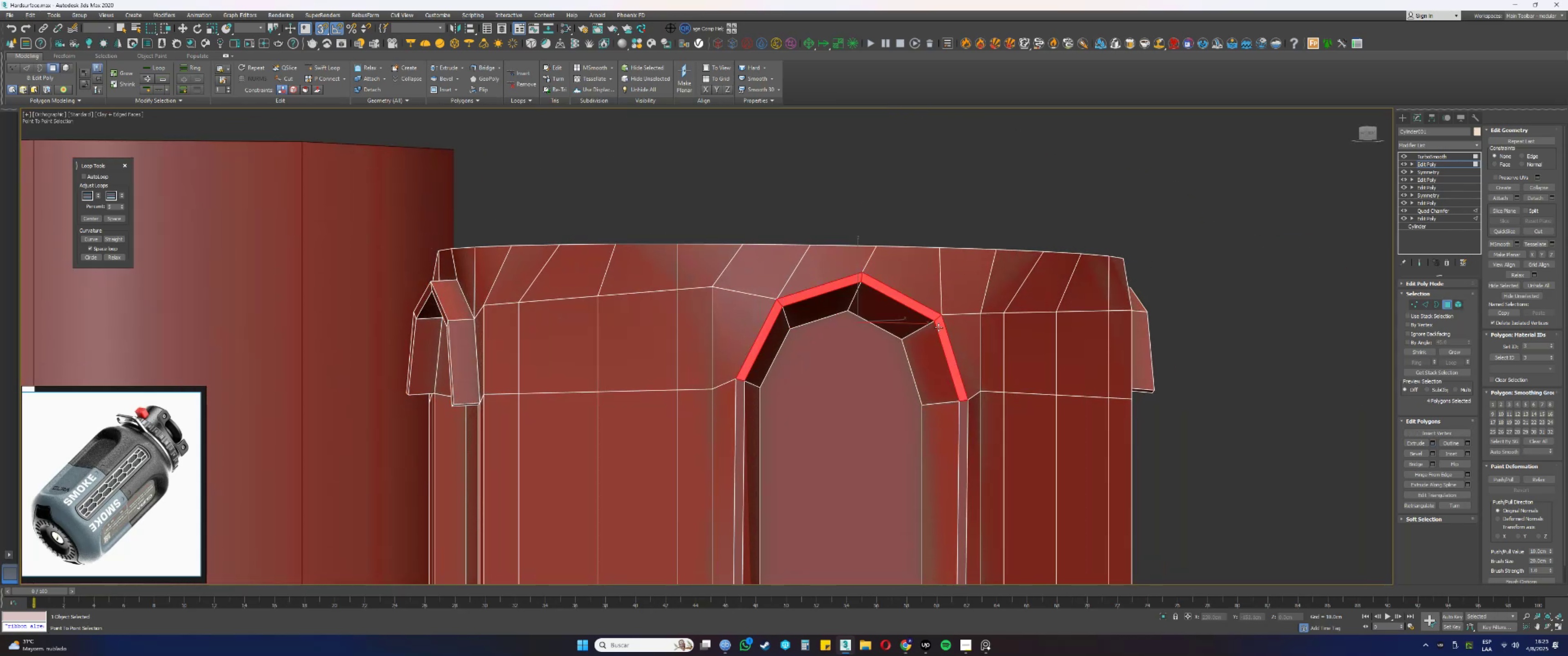 
key(Shift+ShiftLeft)
 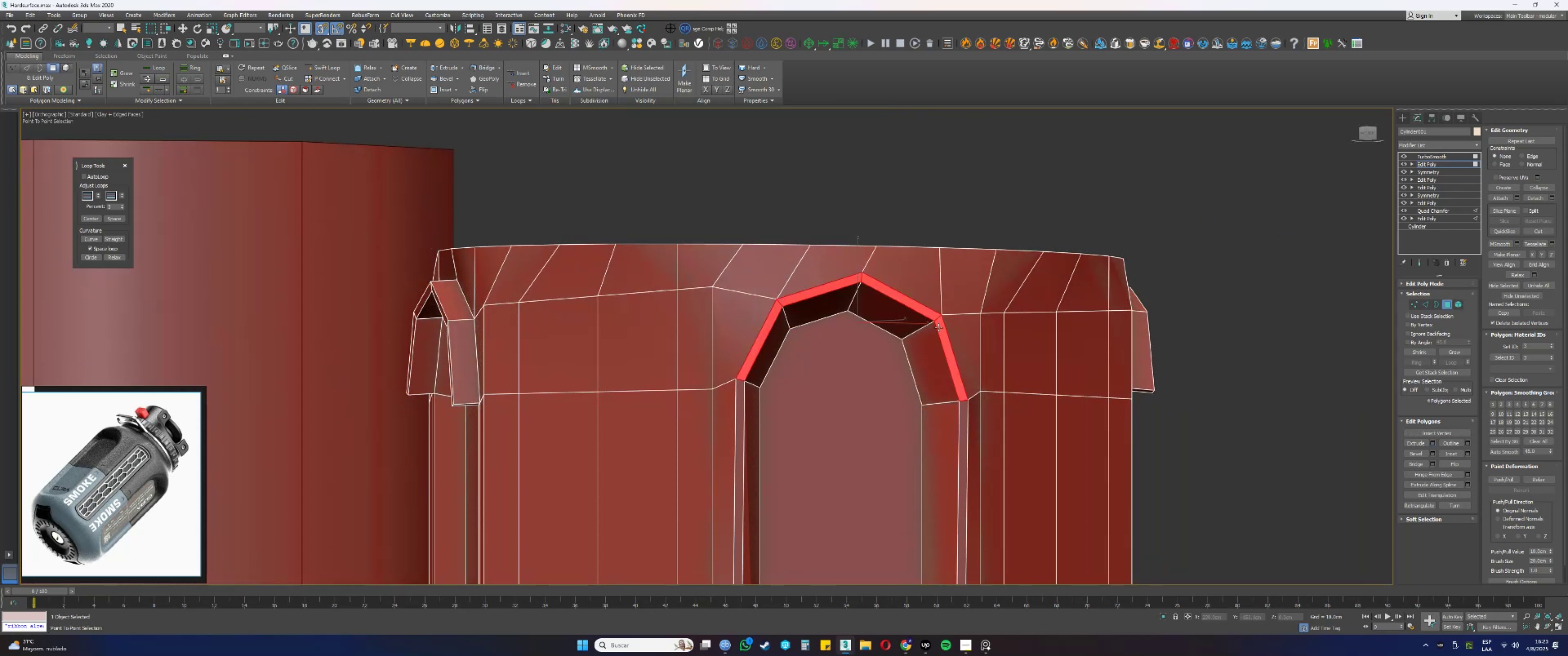 
key(Shift+ShiftLeft)
 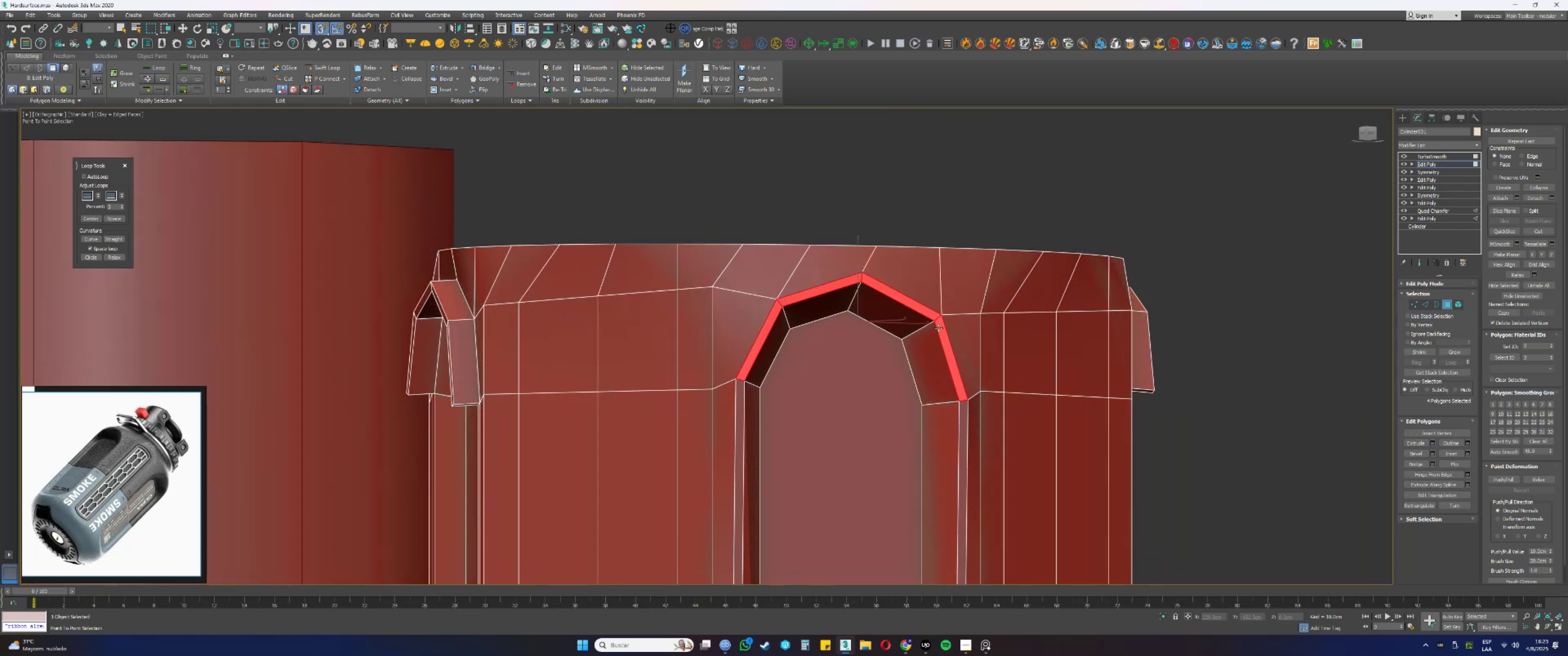 
left_click([939, 328])
 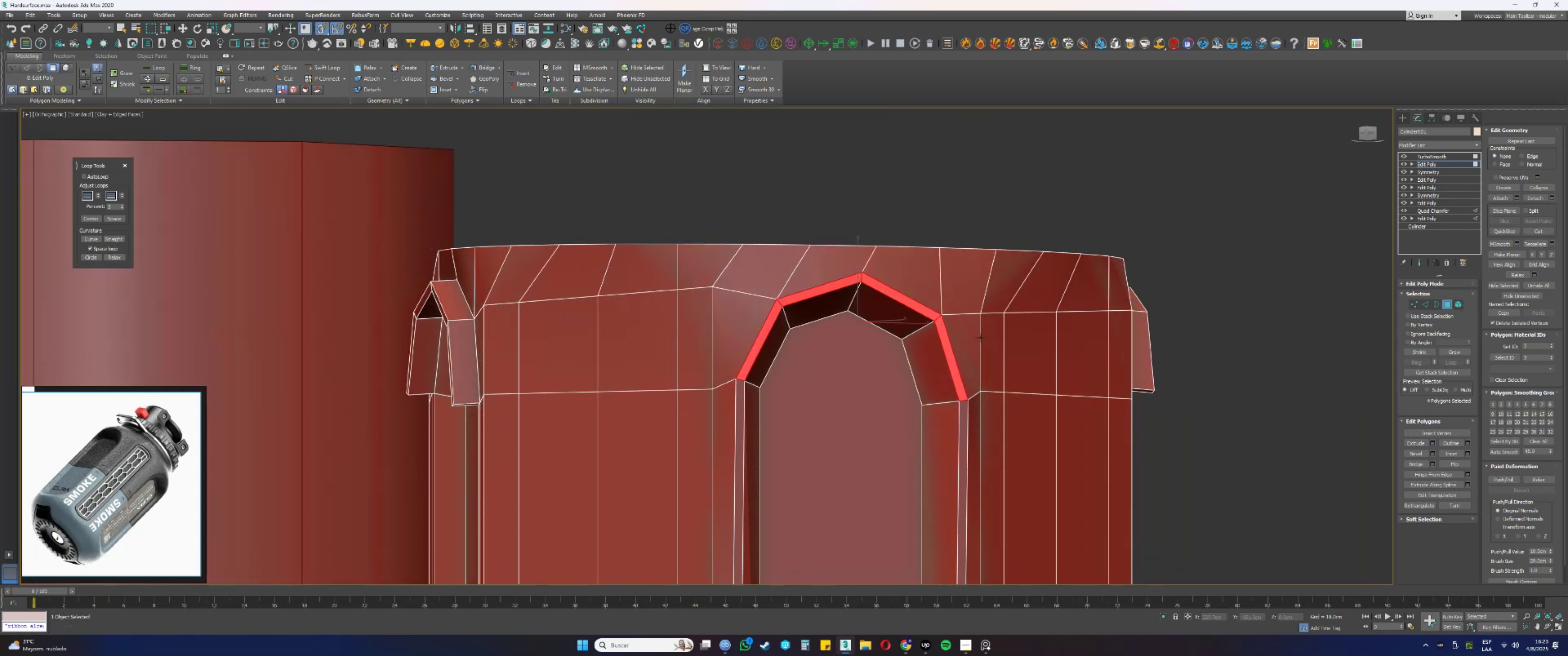 
key(Shift+ShiftLeft)
 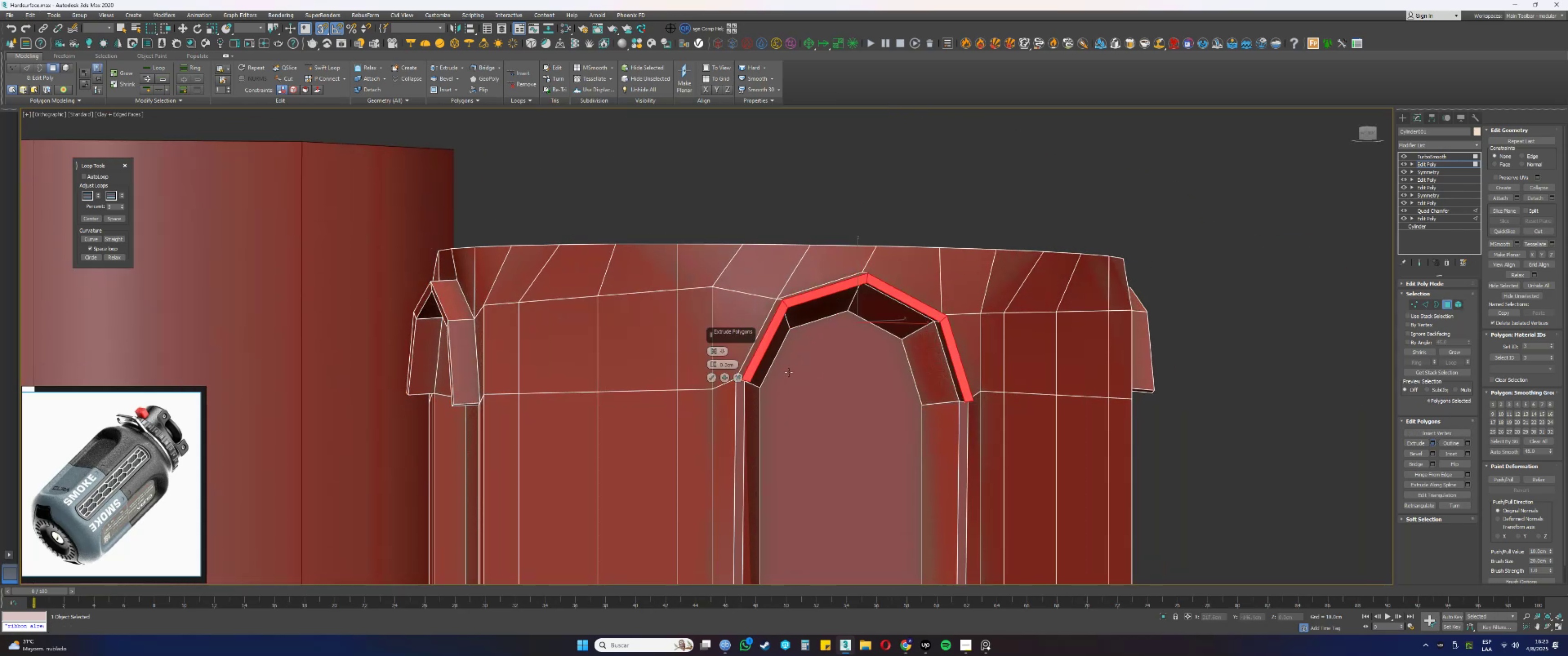 
left_click([709, 377])
 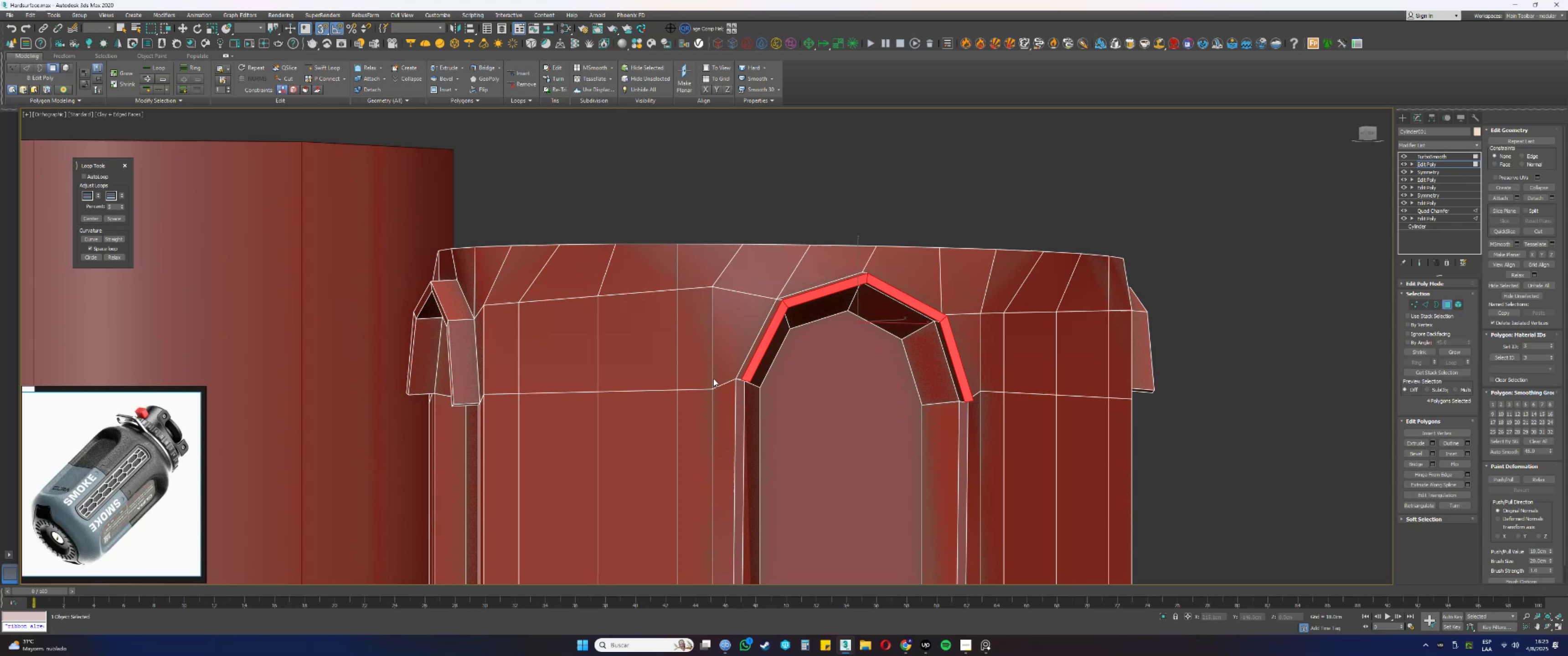 
hold_key(key=AltLeft, duration=0.52)
 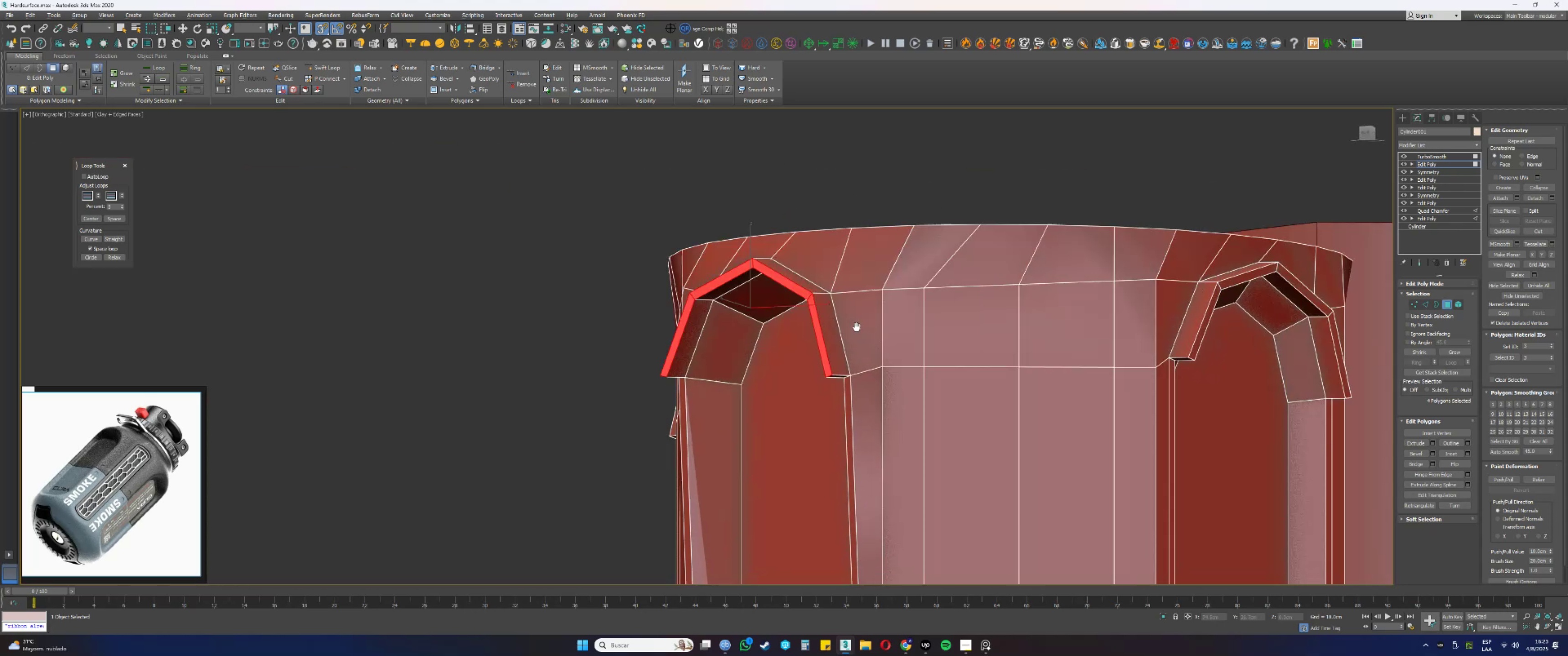 
key(Alt+AltLeft)
 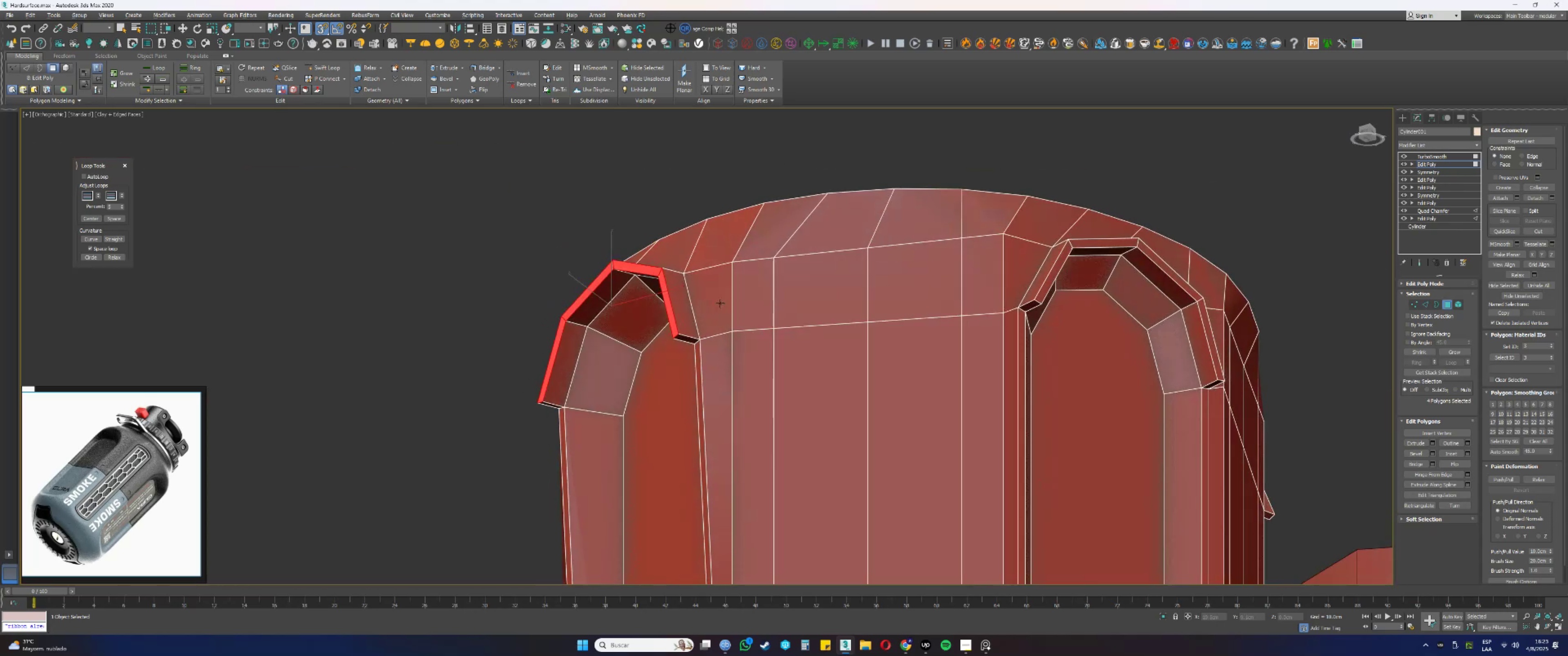 
key(Alt+AltLeft)
 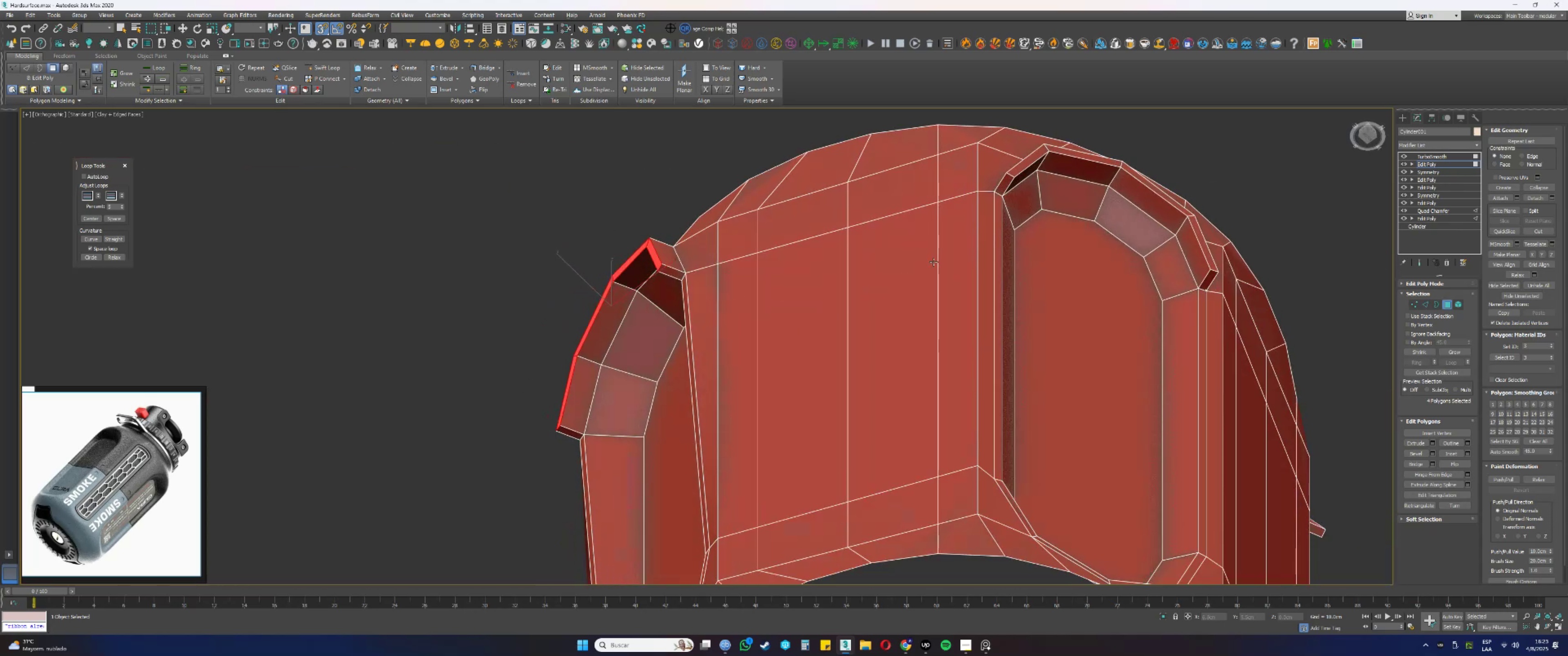 
key(Alt+AltLeft)
 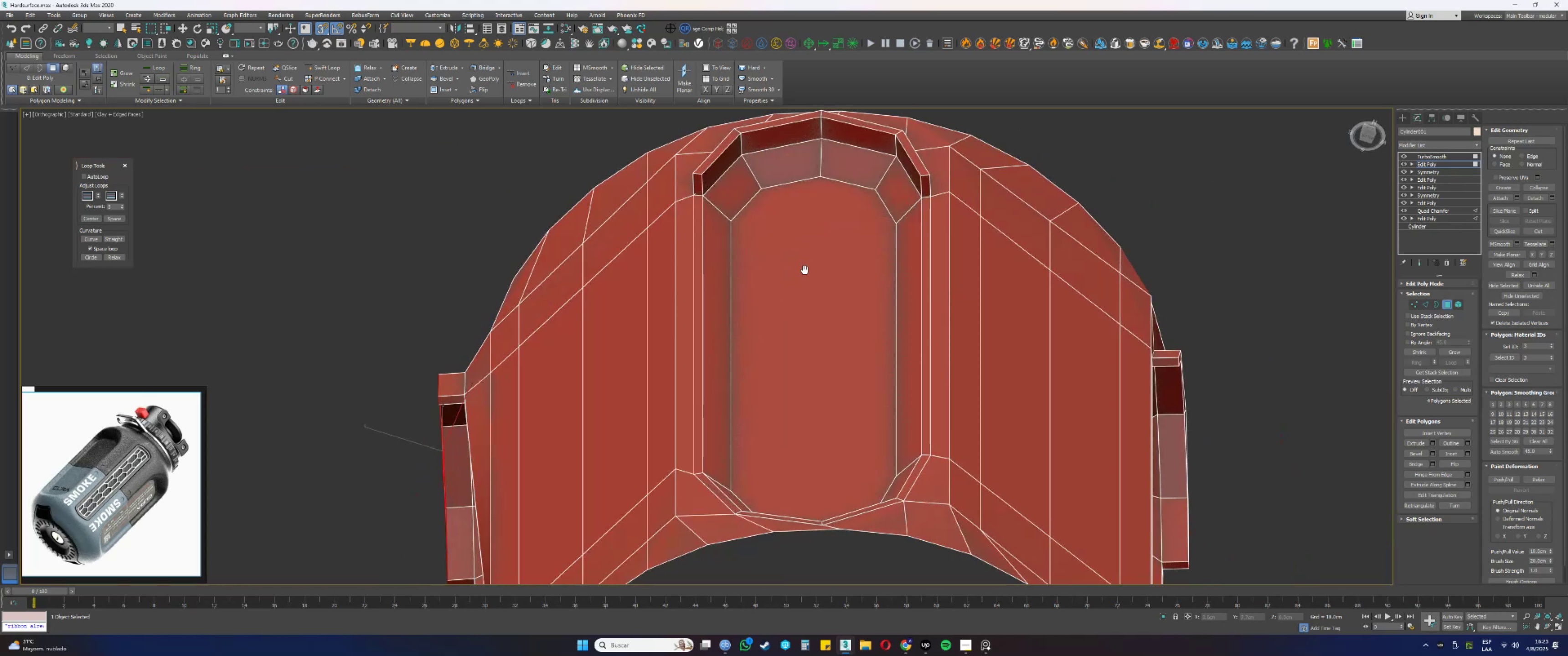 
key(1)
 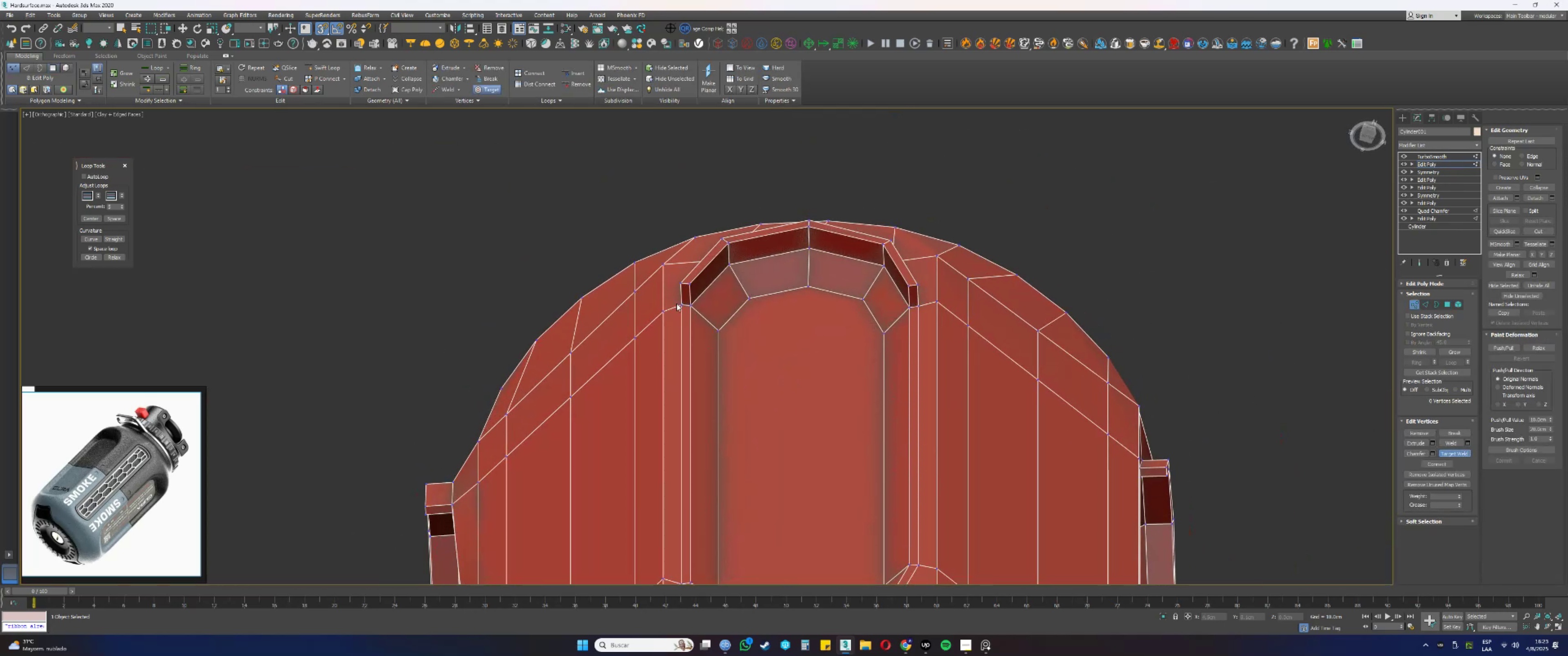 
double_click([680, 284])
 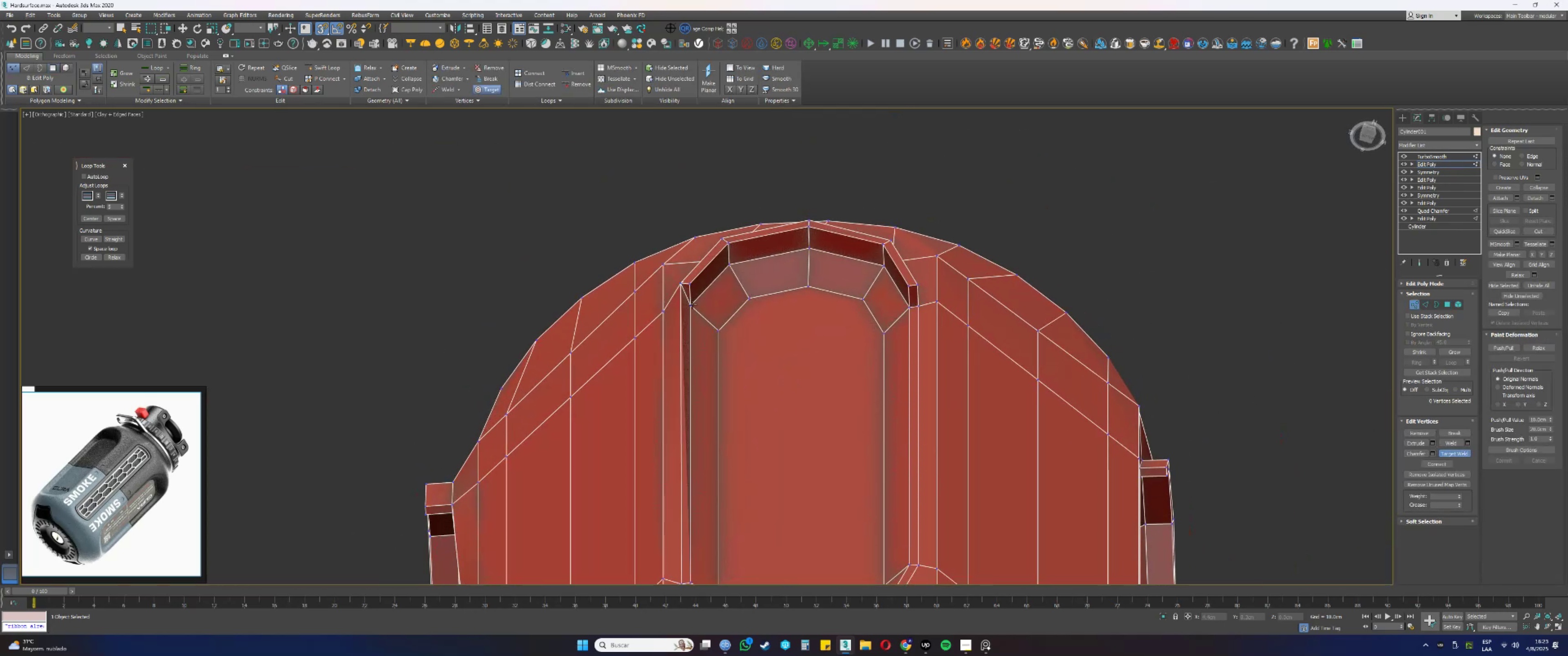 
triple_click([691, 305])
 